 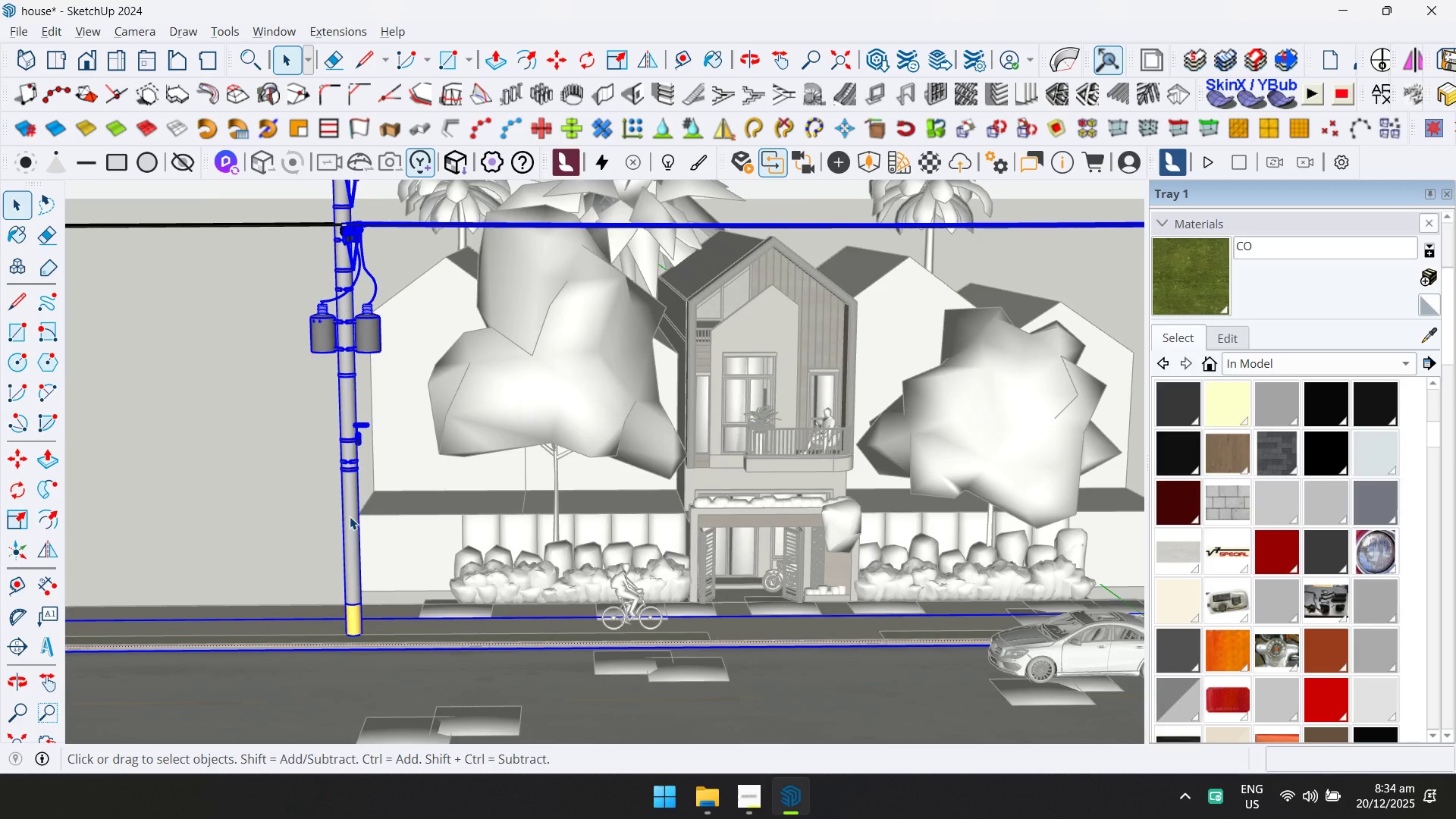 
triple_click([350, 516])
 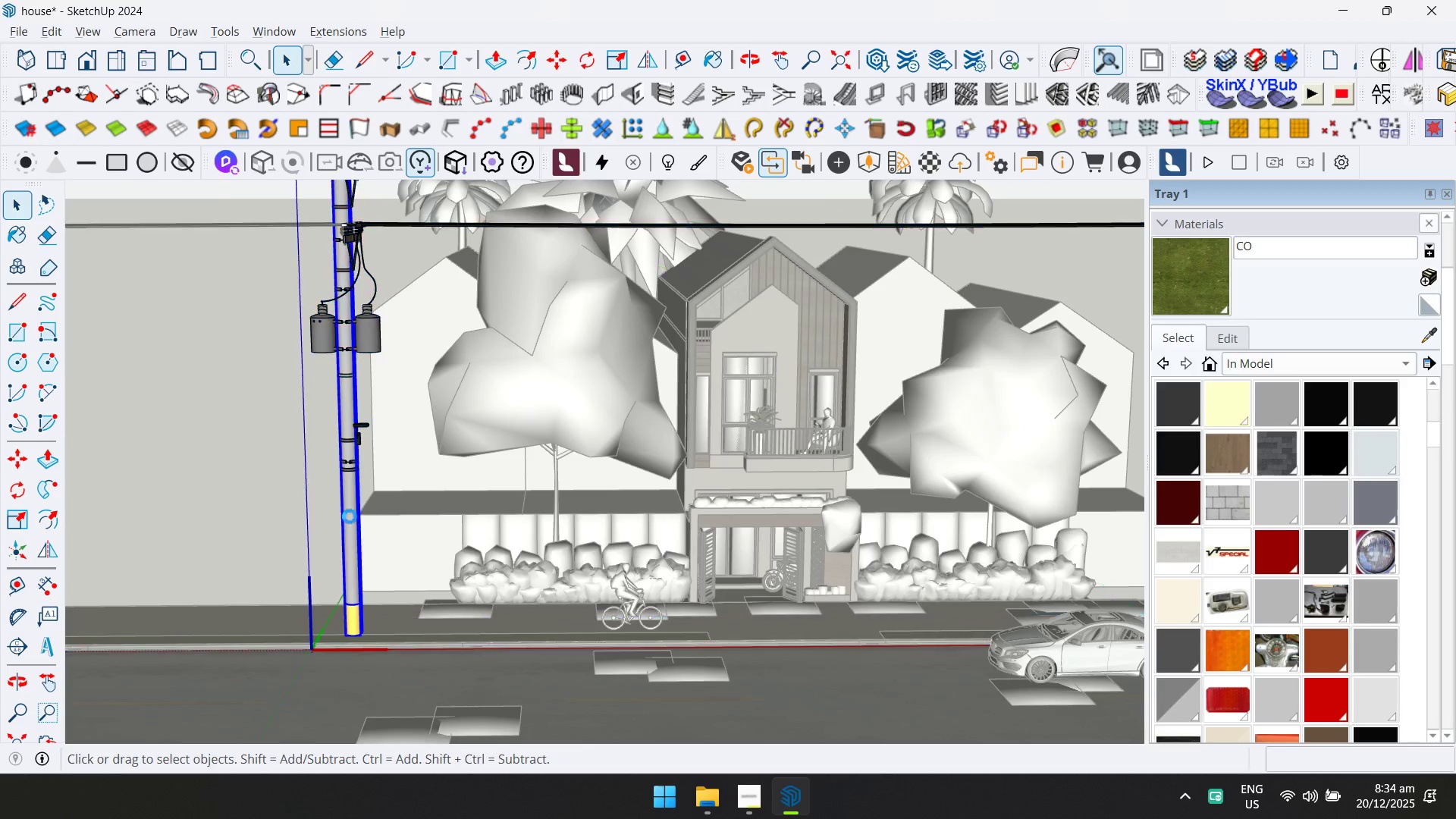 
left_click([350, 516])
 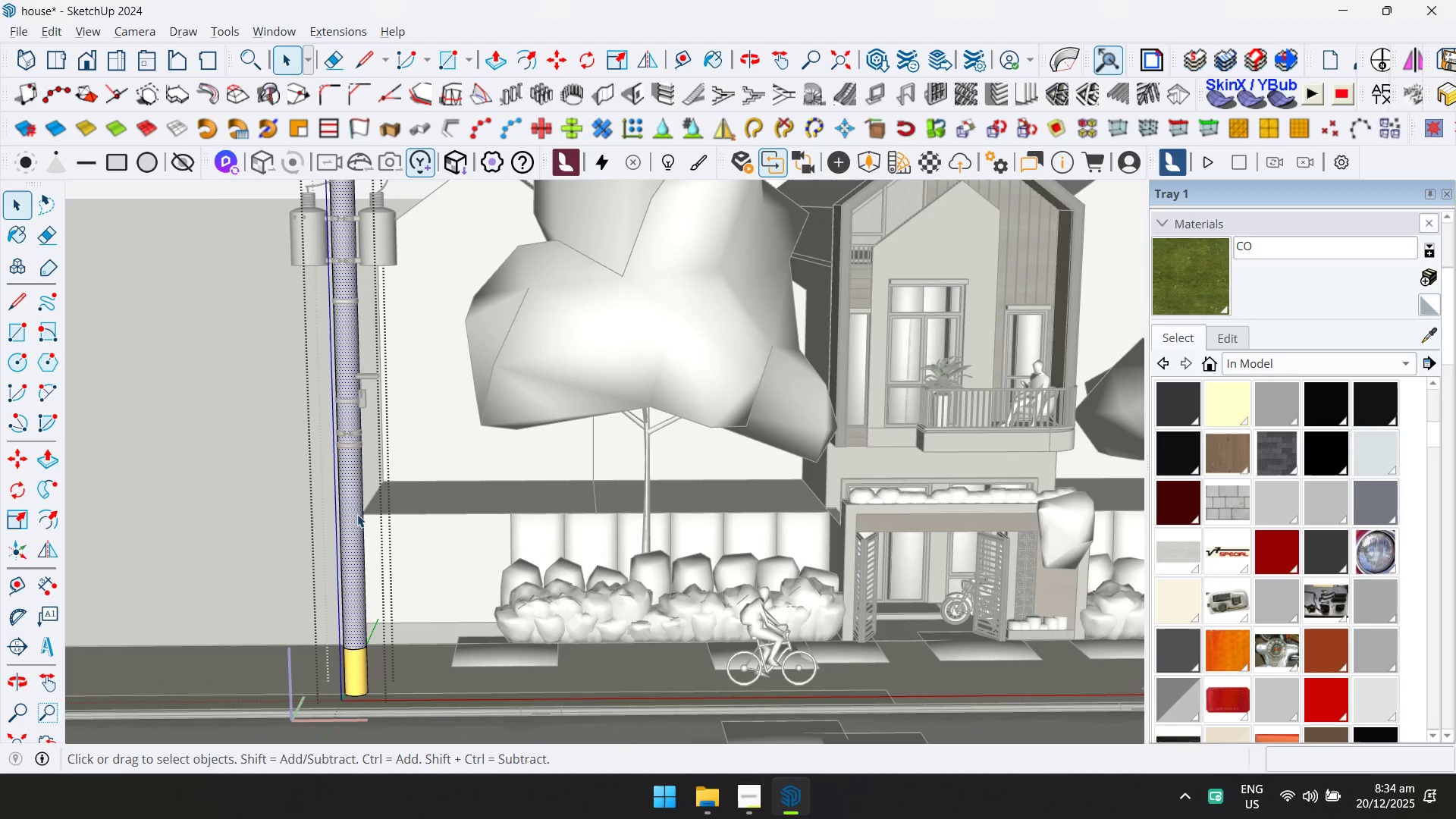 
scroll: coordinate [350, 516], scroll_direction: up, amount: 5.0
 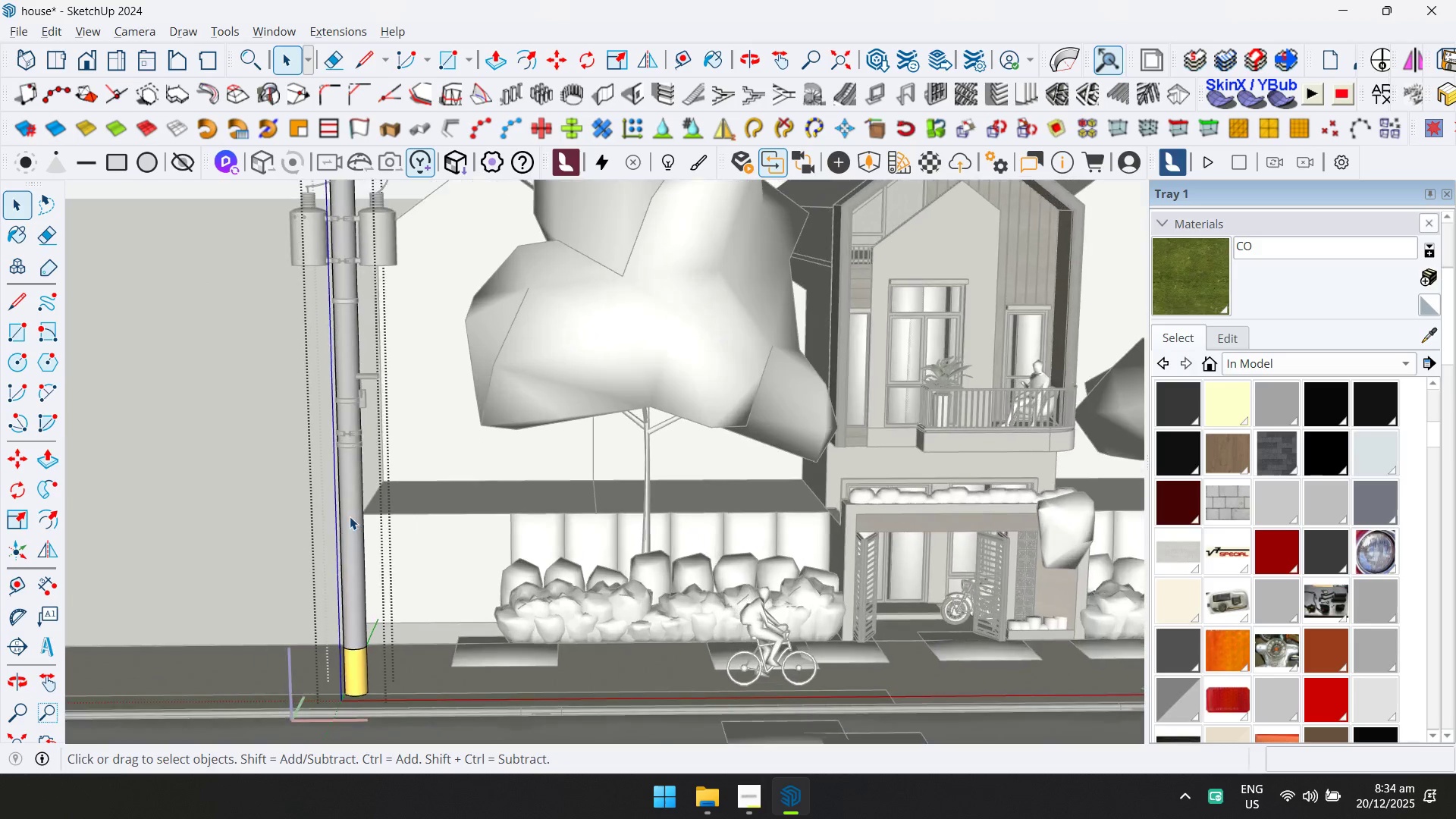 
key(Control+ControlLeft)
 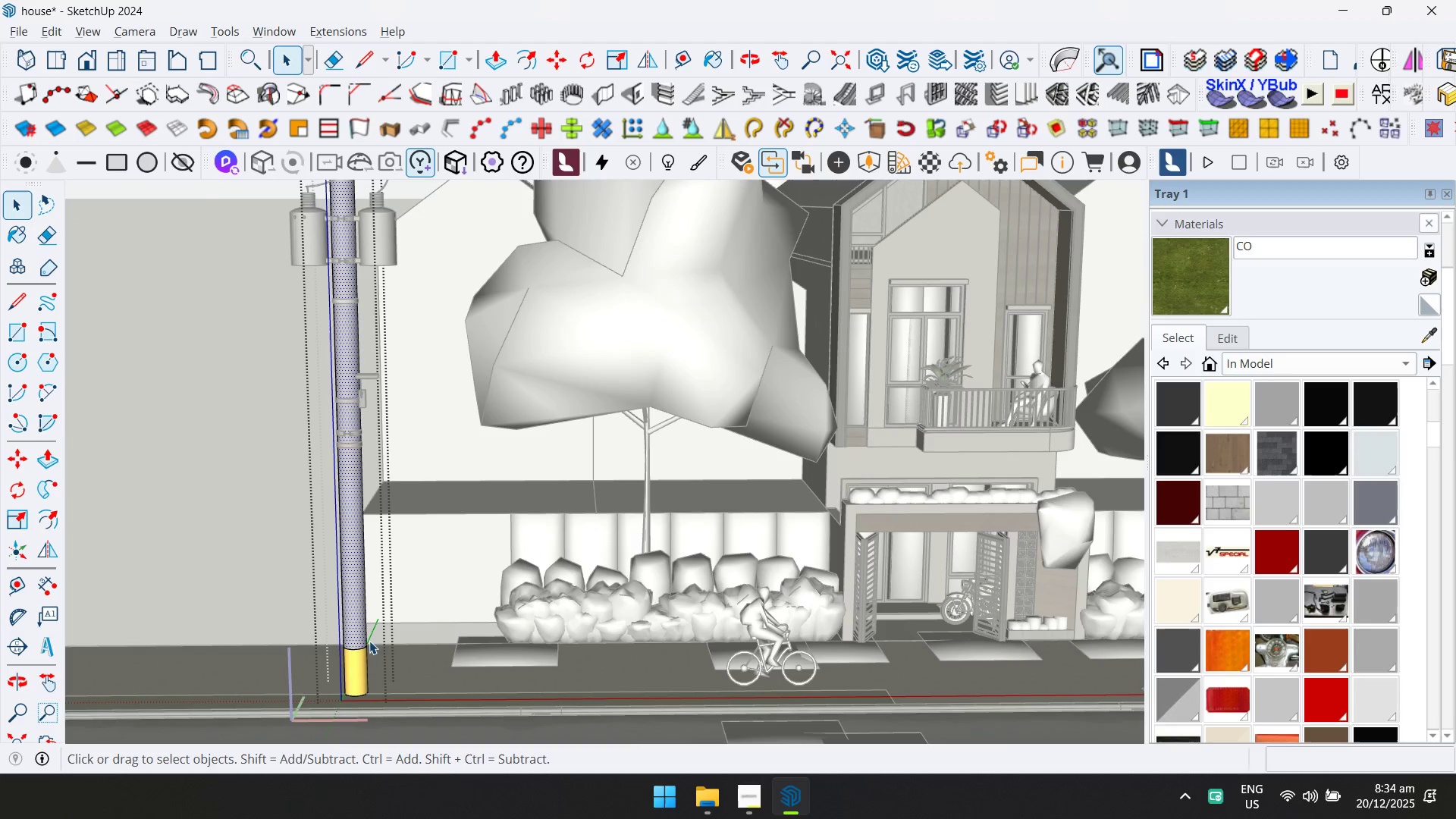 
left_click([359, 656])
 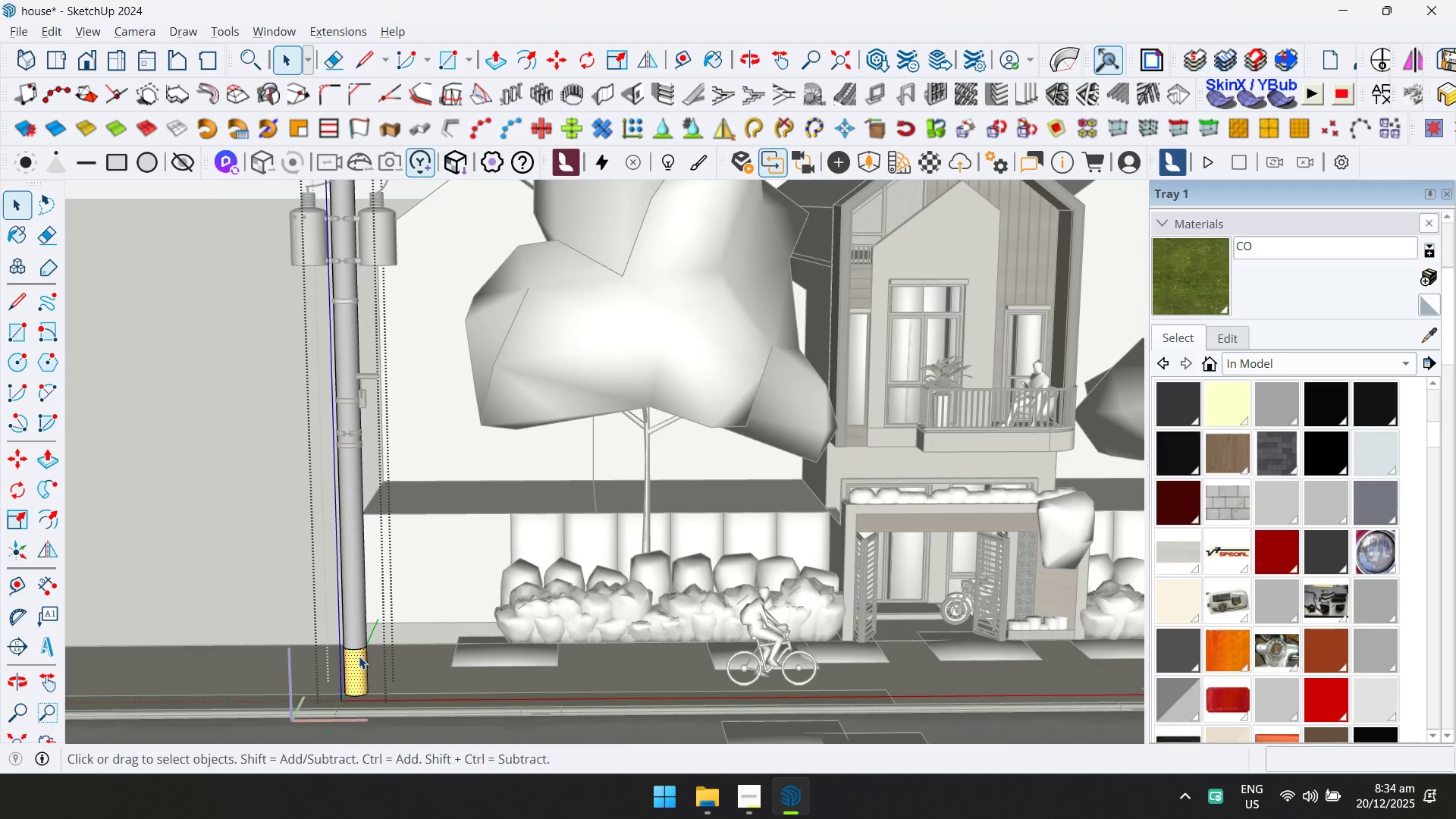 
key(E)
 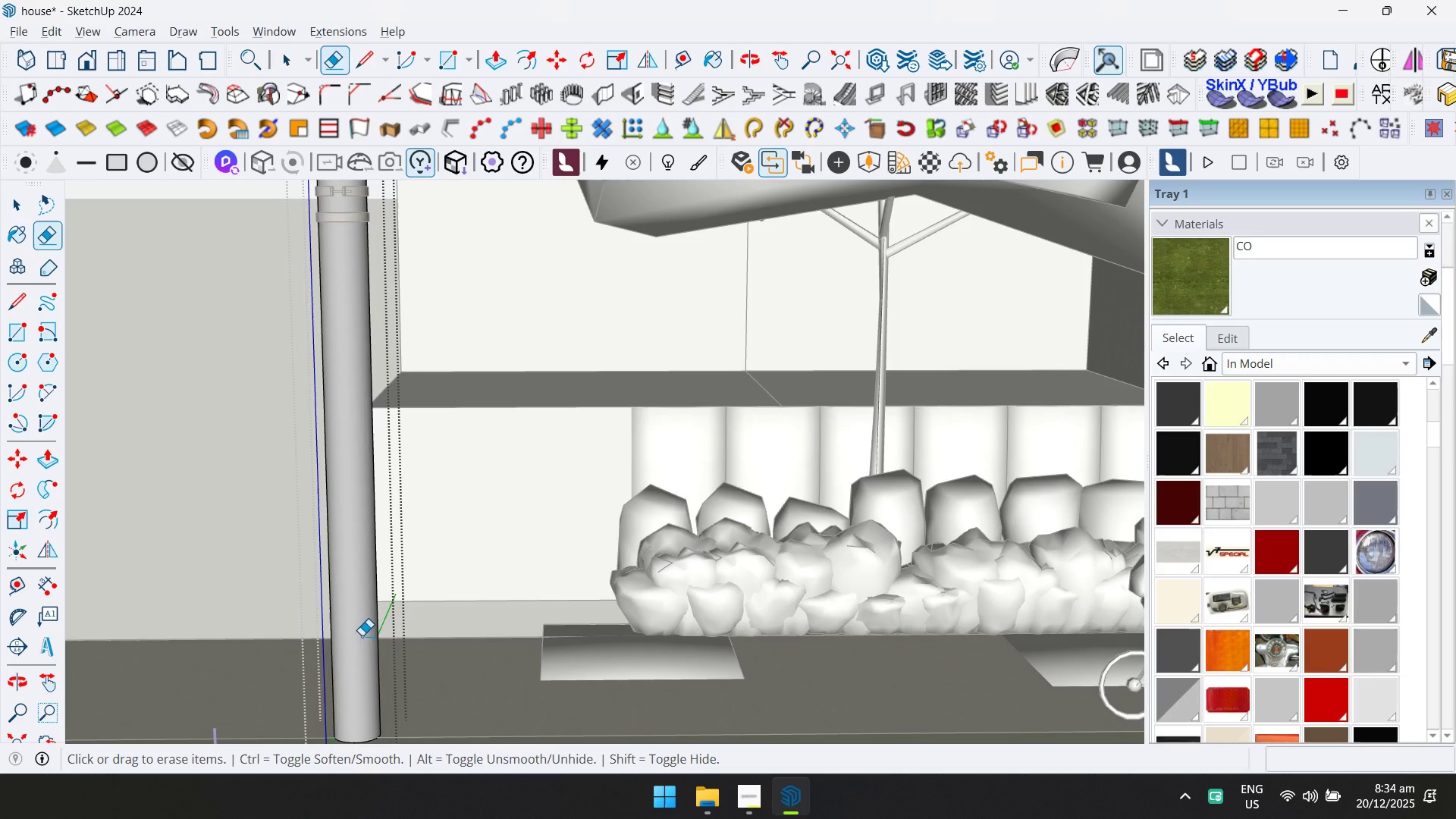 
scroll: coordinate [353, 649], scroll_direction: up, amount: 8.0
 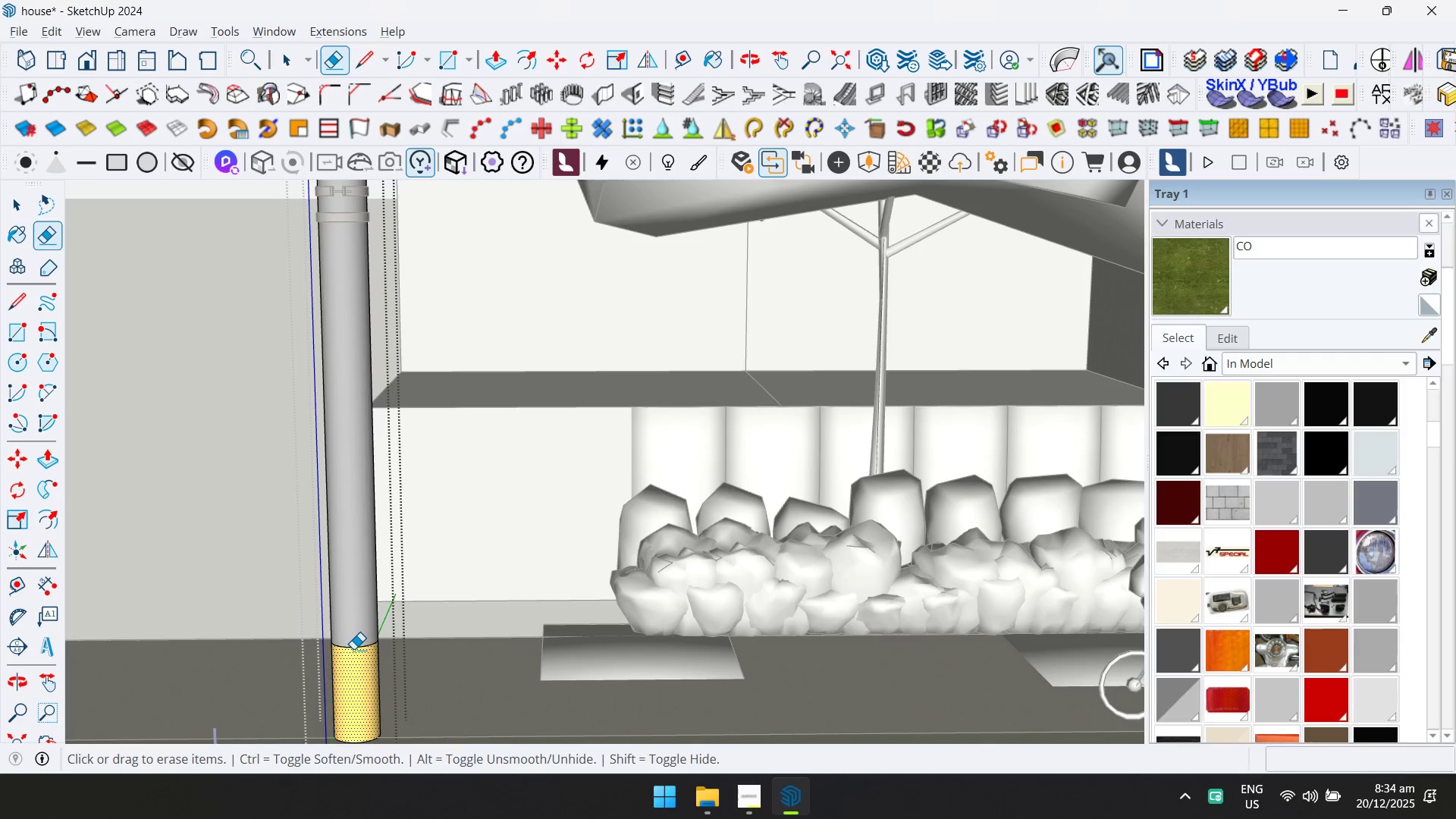 
key(Control+Z)
 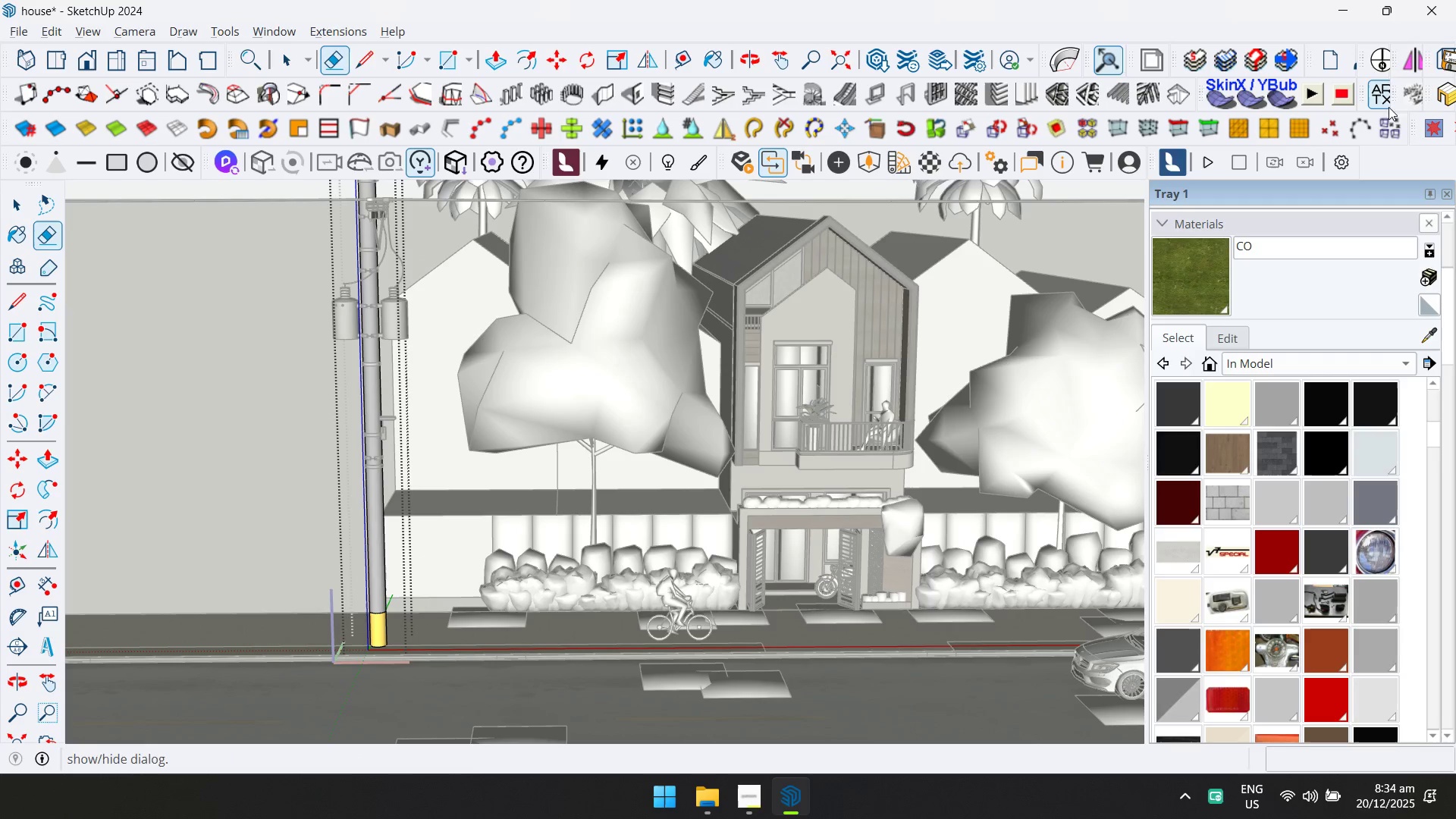 
scroll: coordinate [397, 585], scroll_direction: down, amount: 26.0
 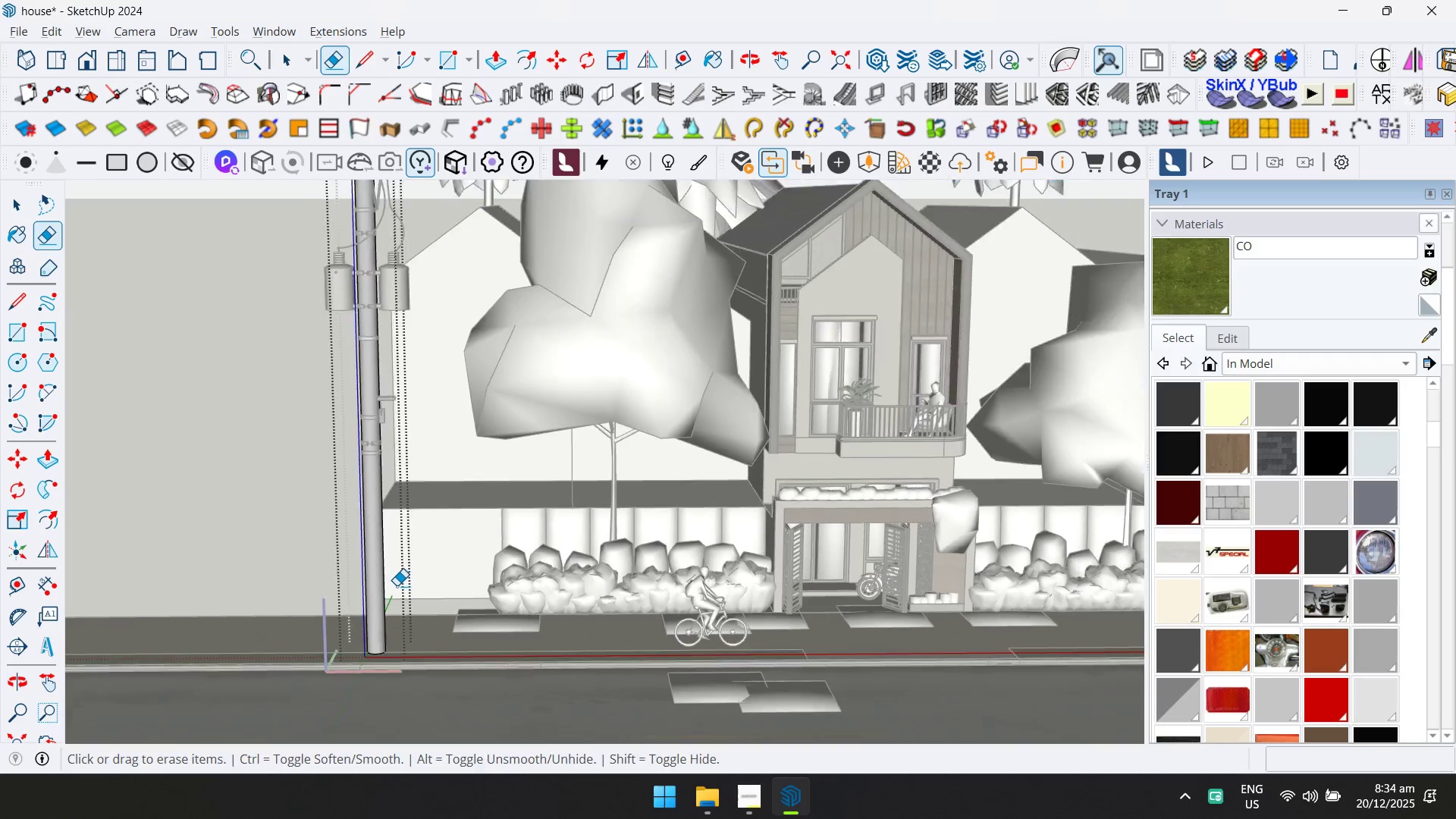 
left_click([1387, 87])
 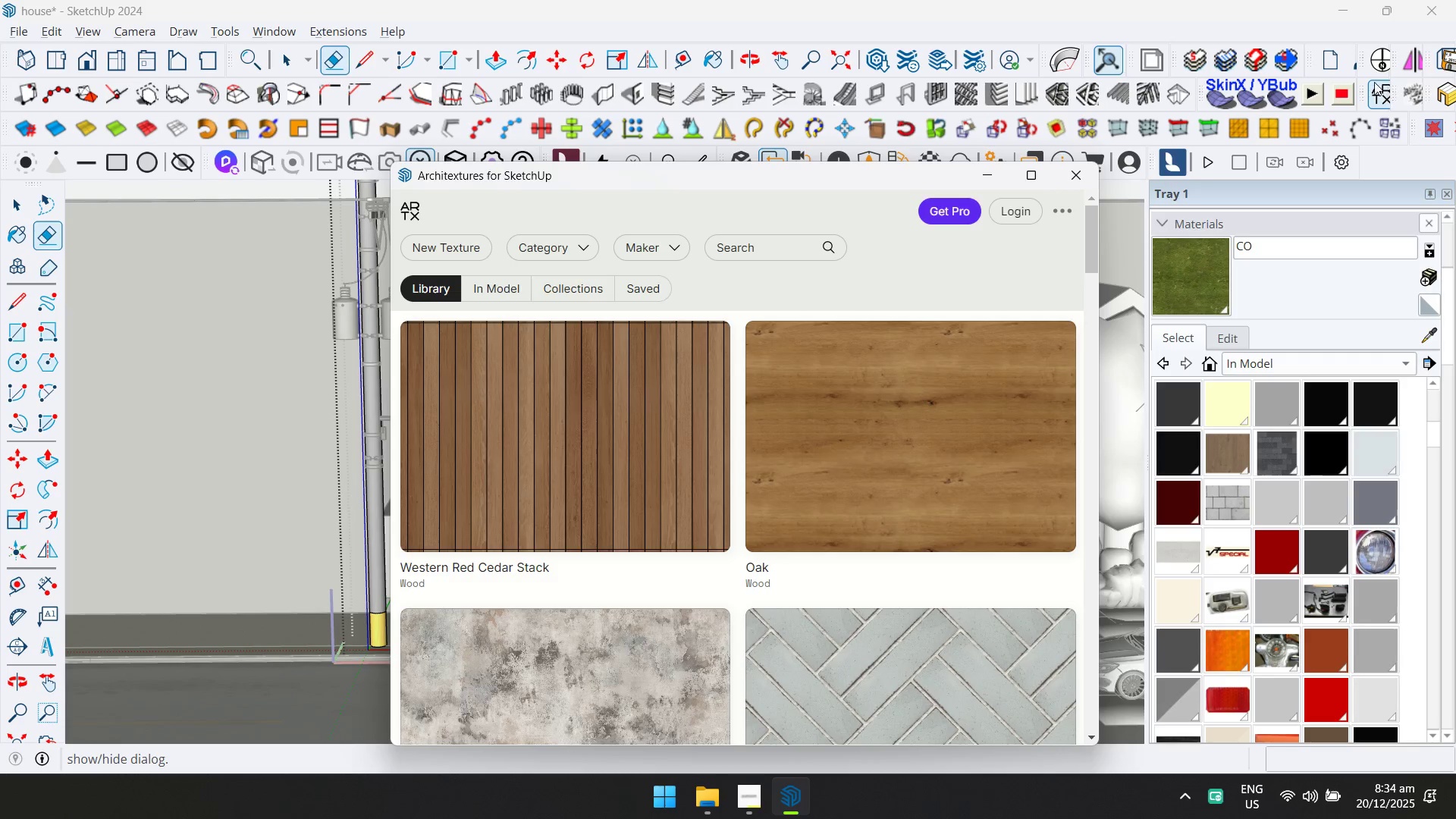 
left_click([564, 242])
 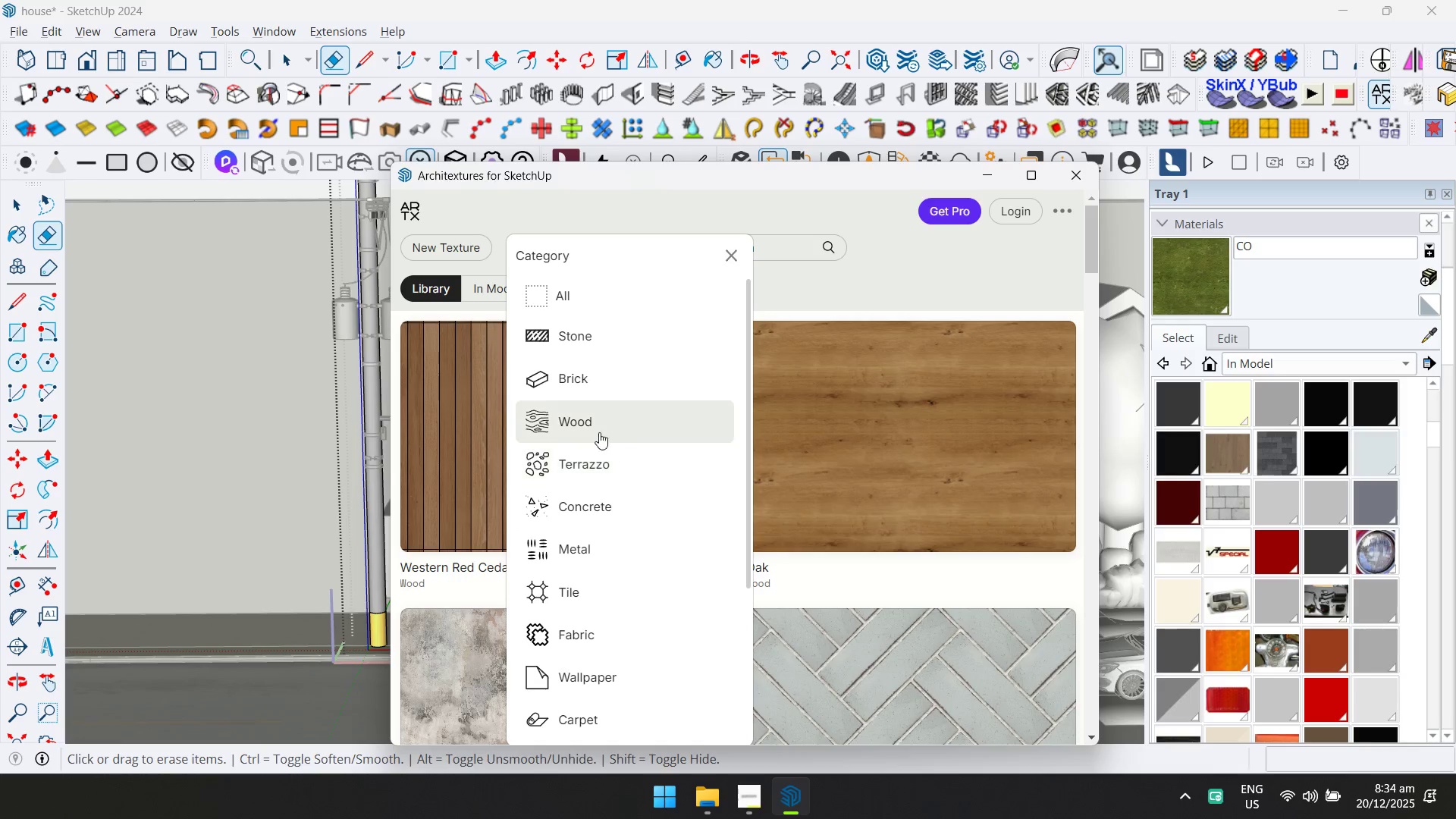 
left_click([573, 500])
 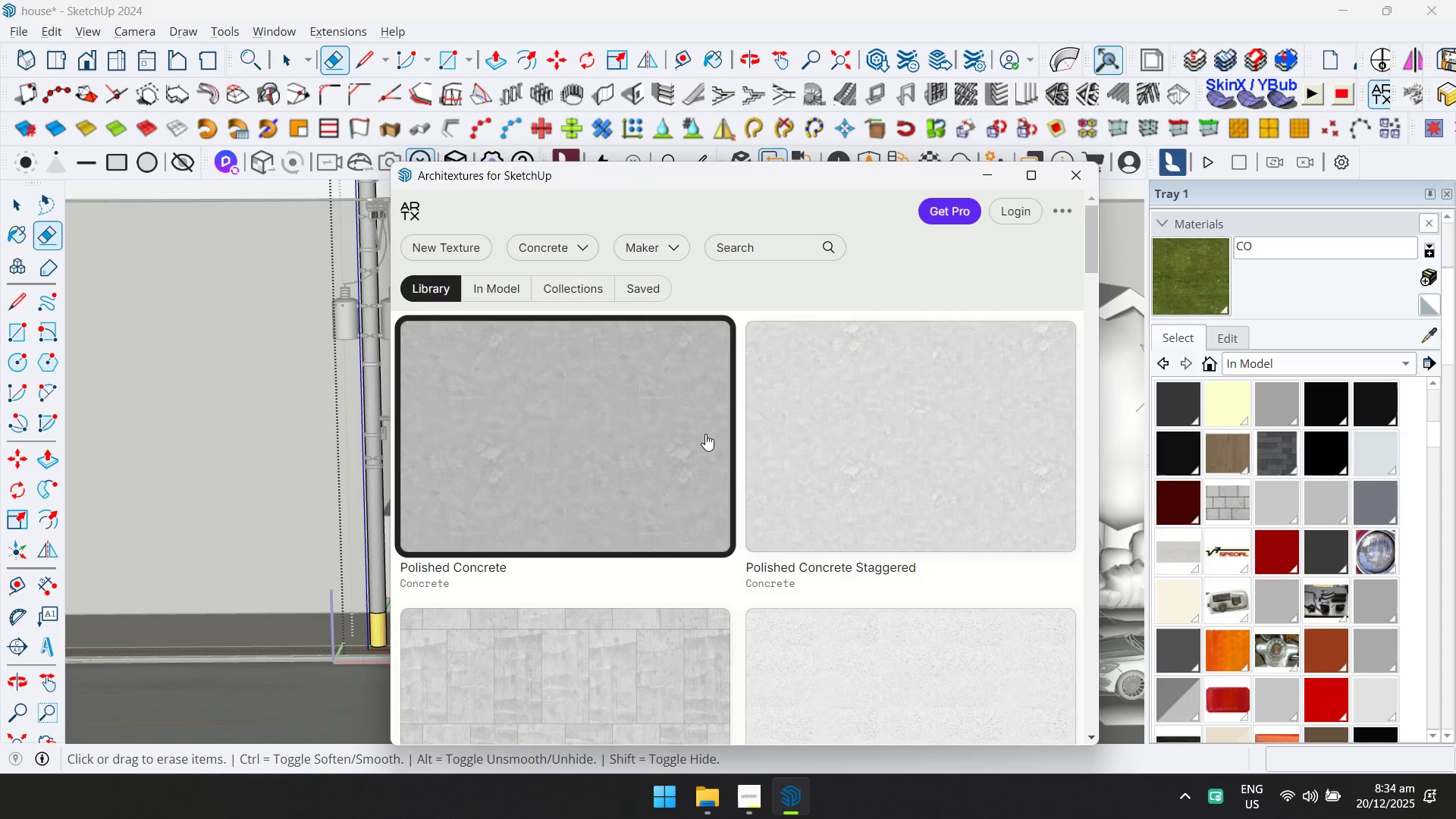 
scroll: coordinate [661, 492], scroll_direction: down, amount: 5.0
 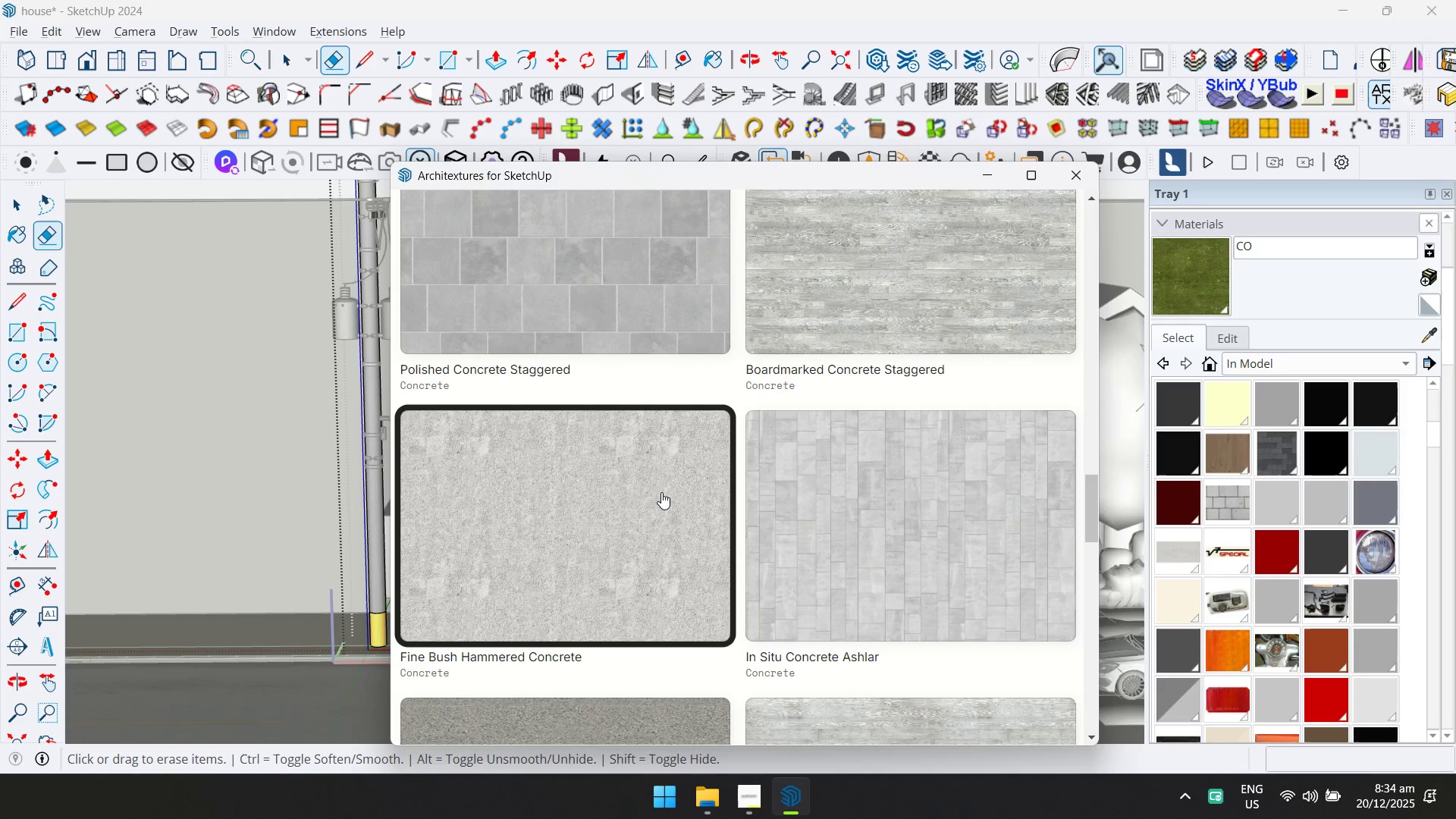 
left_click([661, 492])
 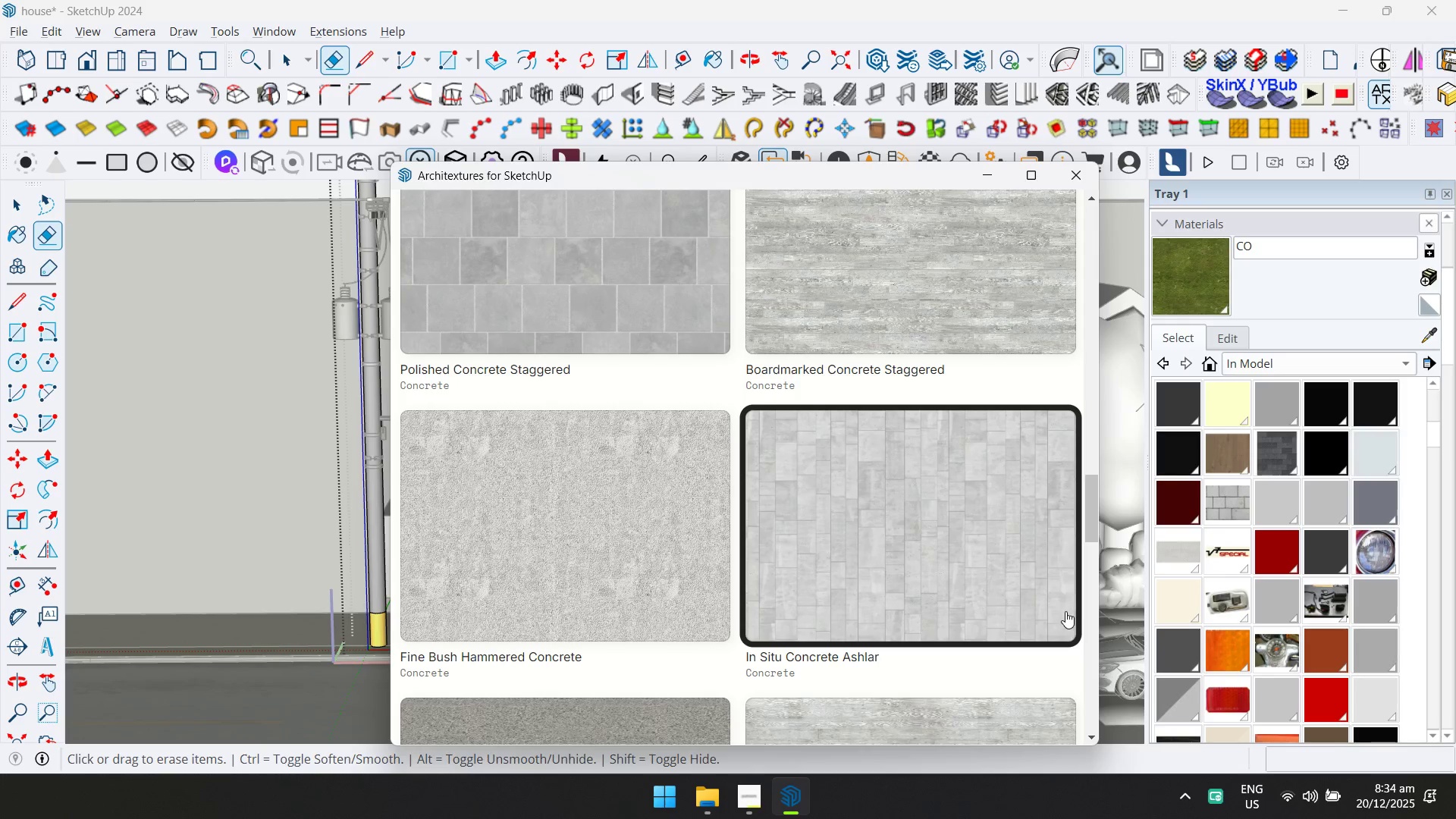 
scroll: coordinate [1008, 560], scroll_direction: down, amount: 3.0
 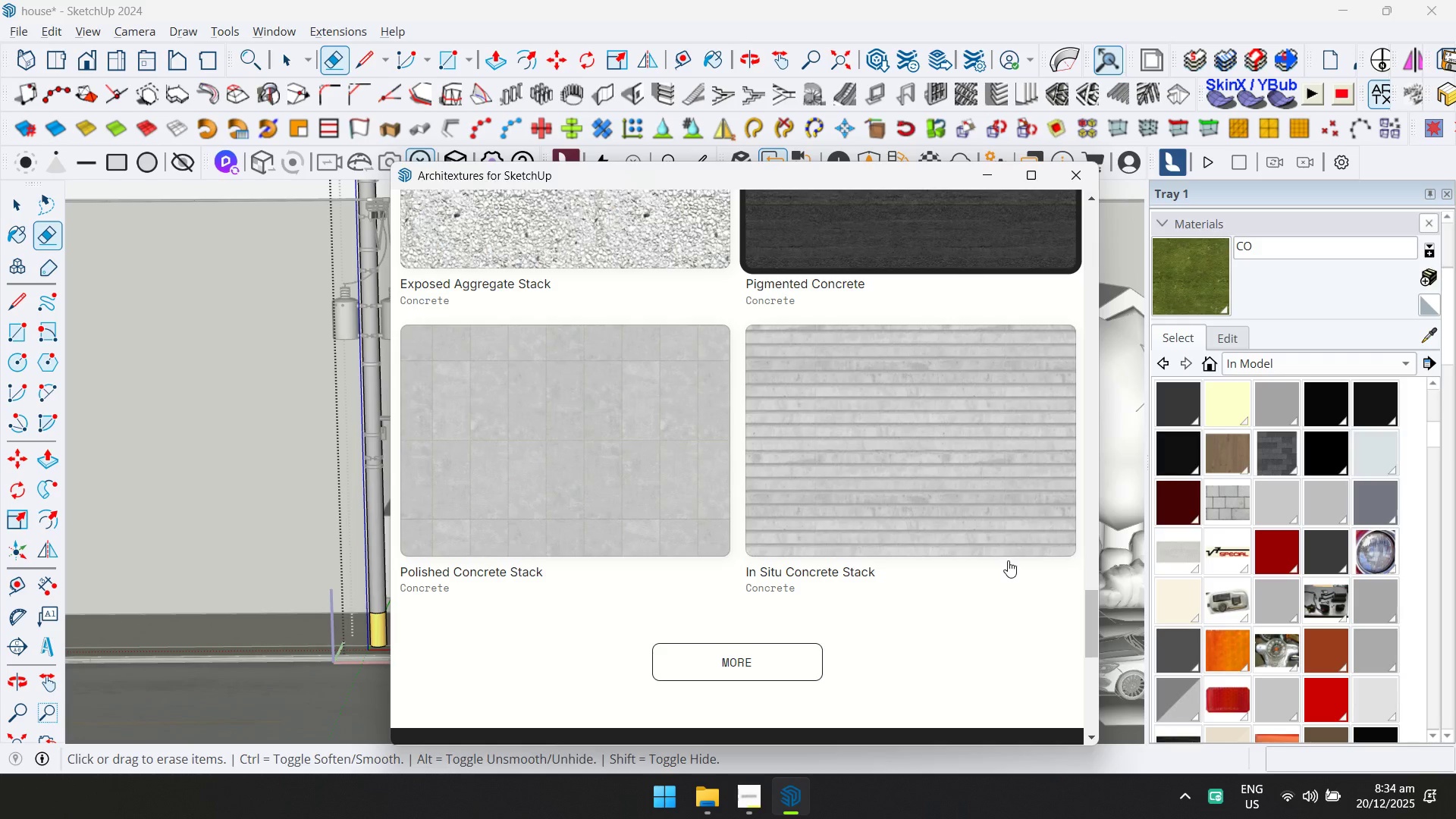 
scroll: coordinate [1007, 560], scroll_direction: up, amount: 9.0
 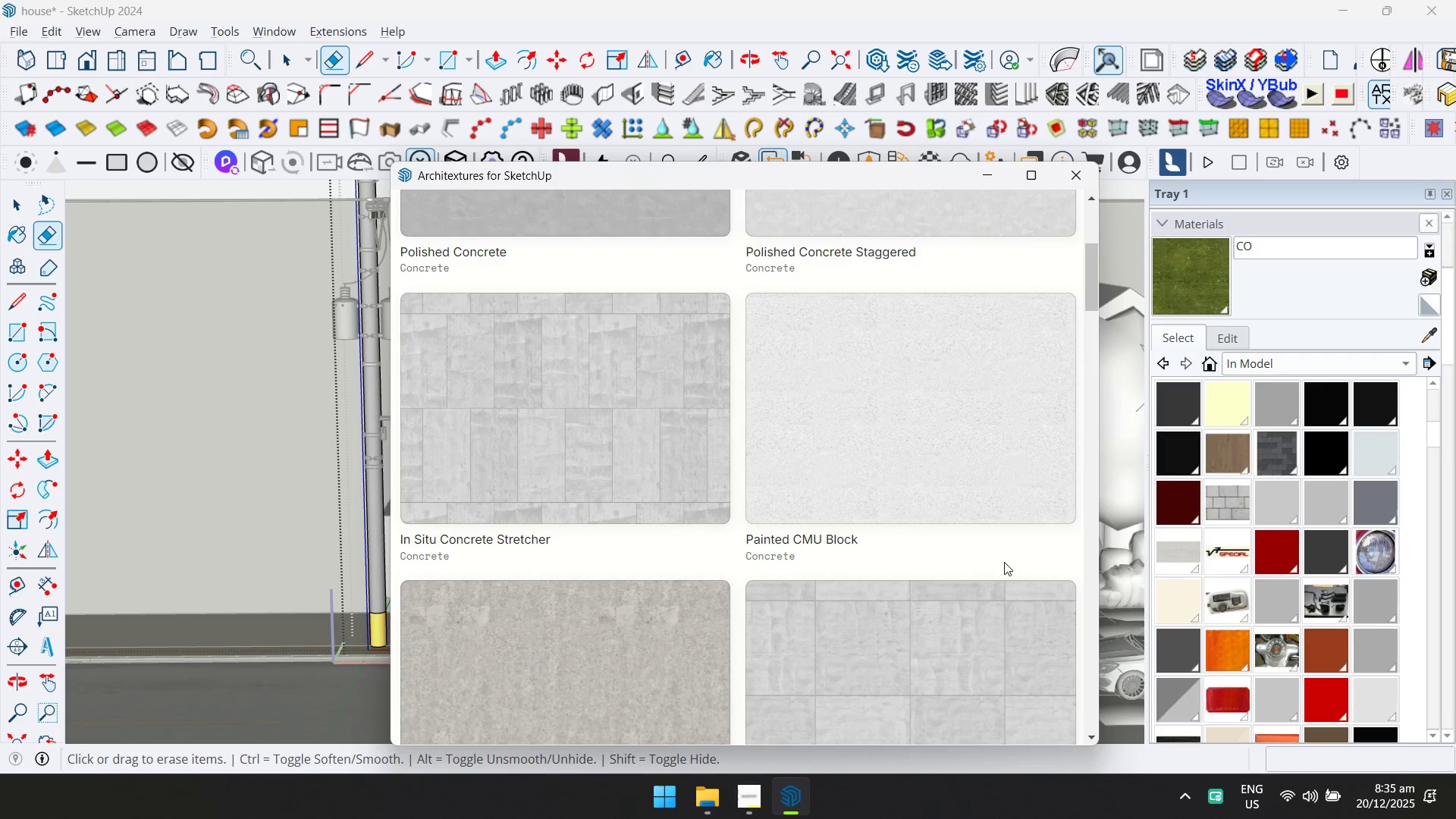 
left_click([906, 486])
 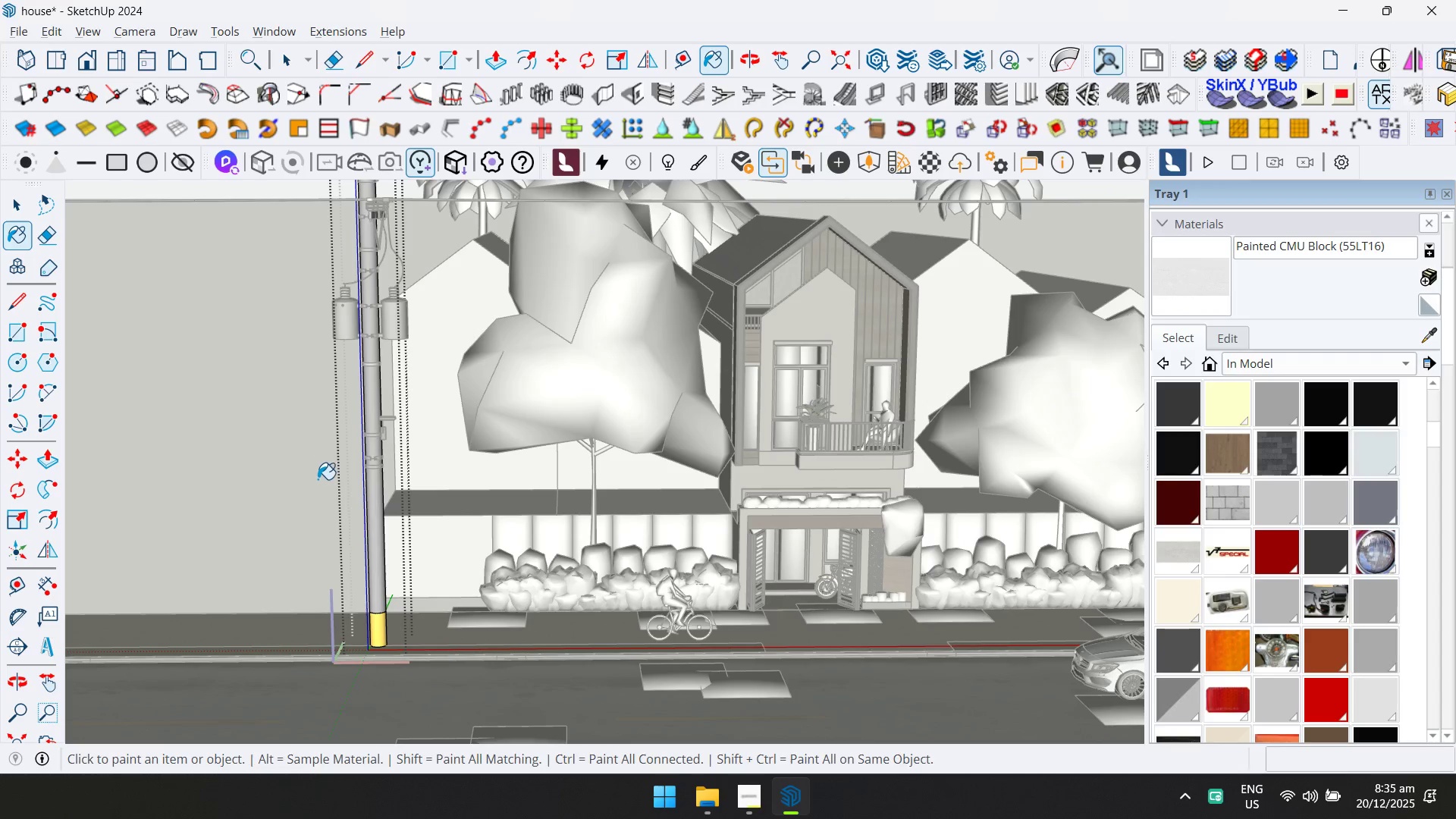 
hold_key(key=ControlLeft, duration=0.75)
 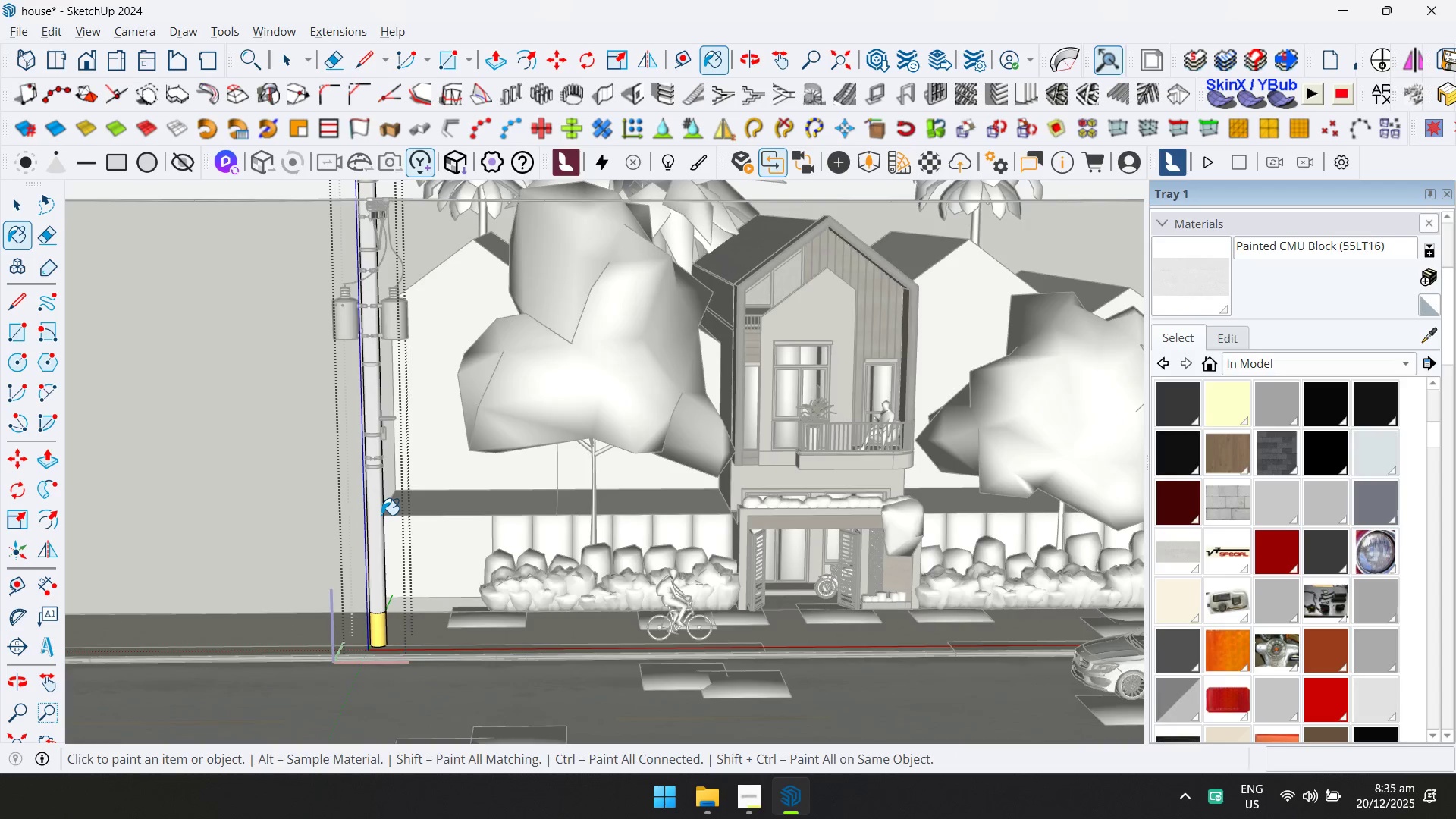 
key(Space)
 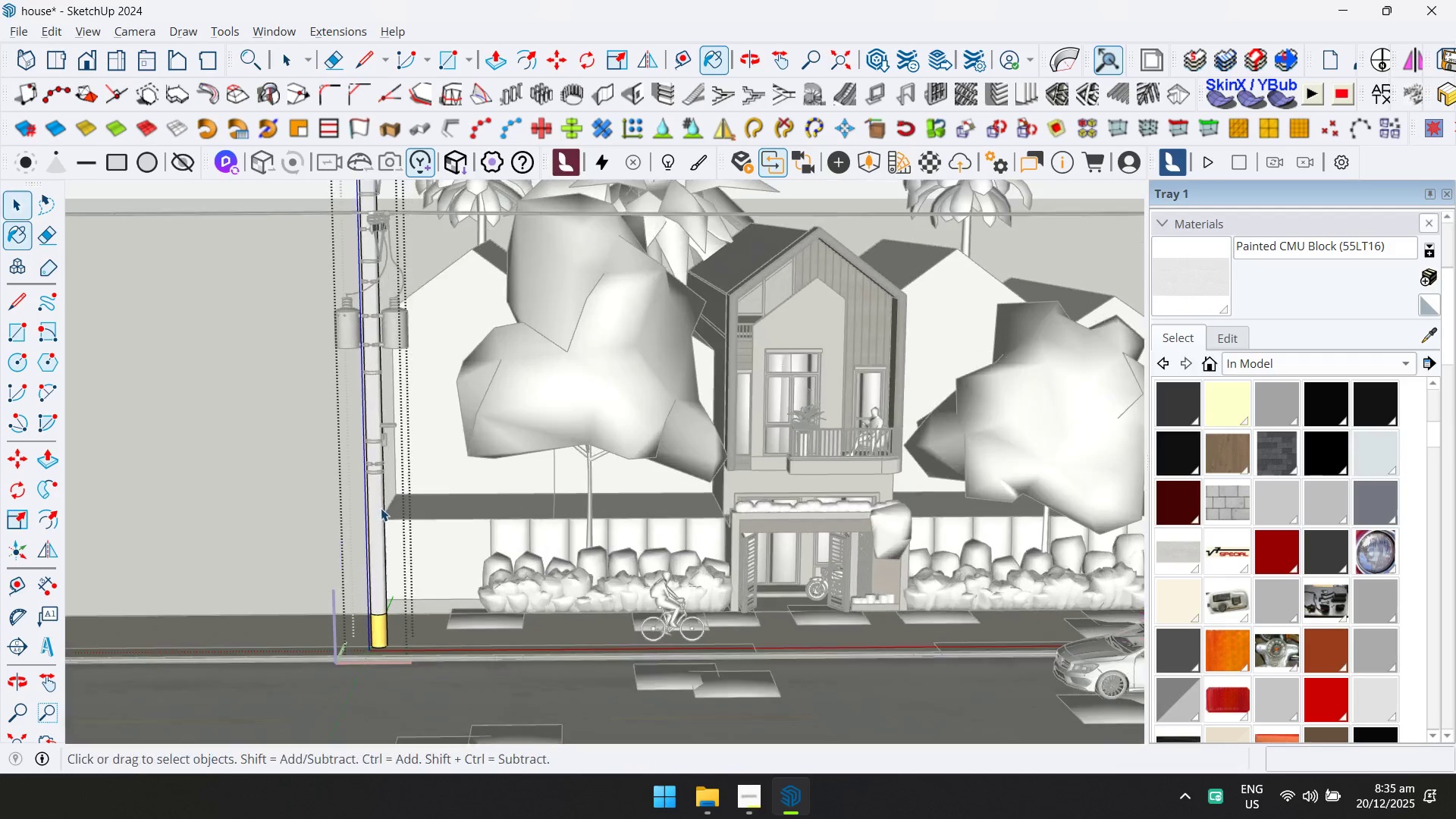 
key(Escape)
 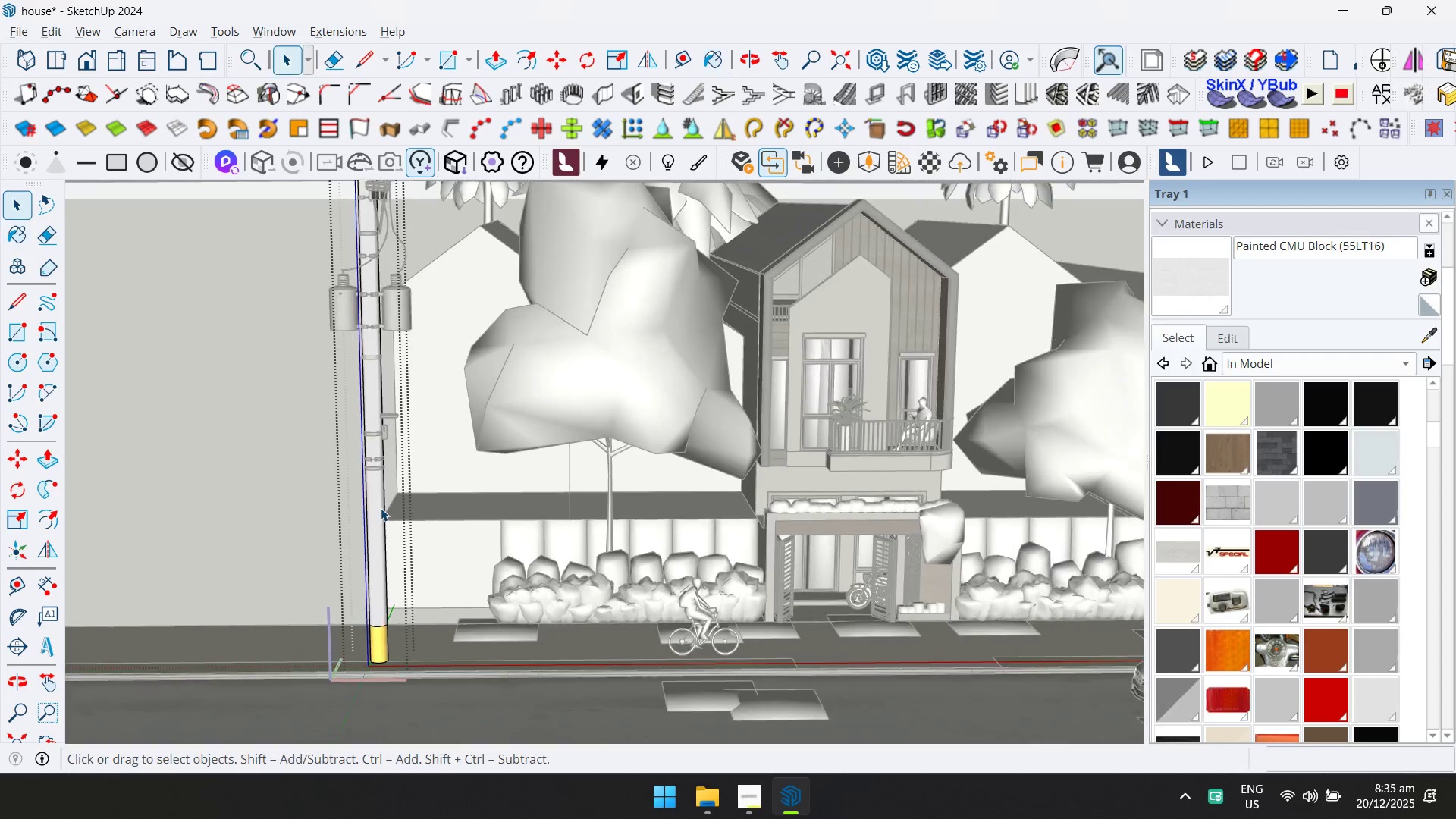 
key(Escape)
 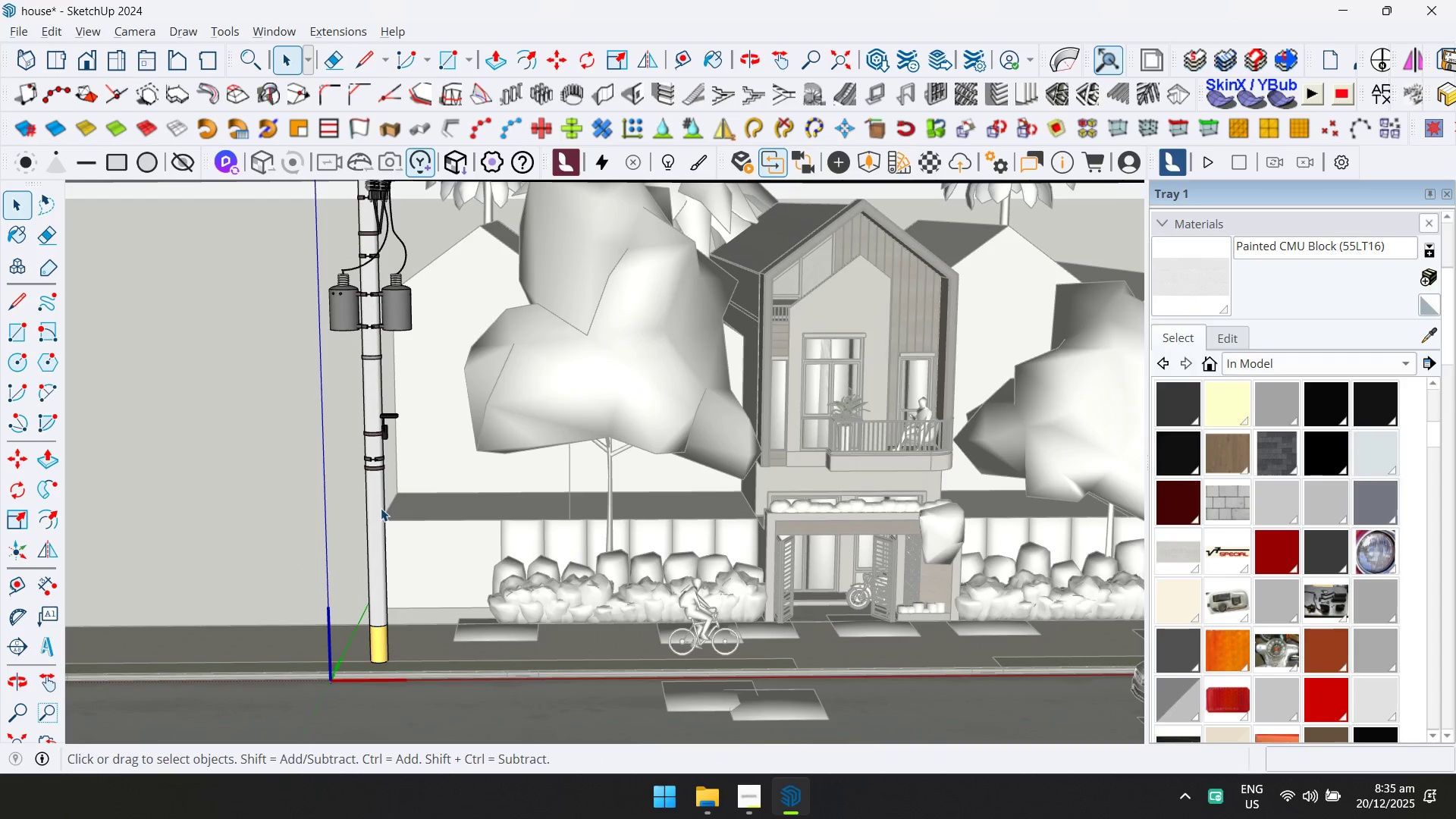 
scroll: coordinate [381, 508], scroll_direction: down, amount: 5.0
 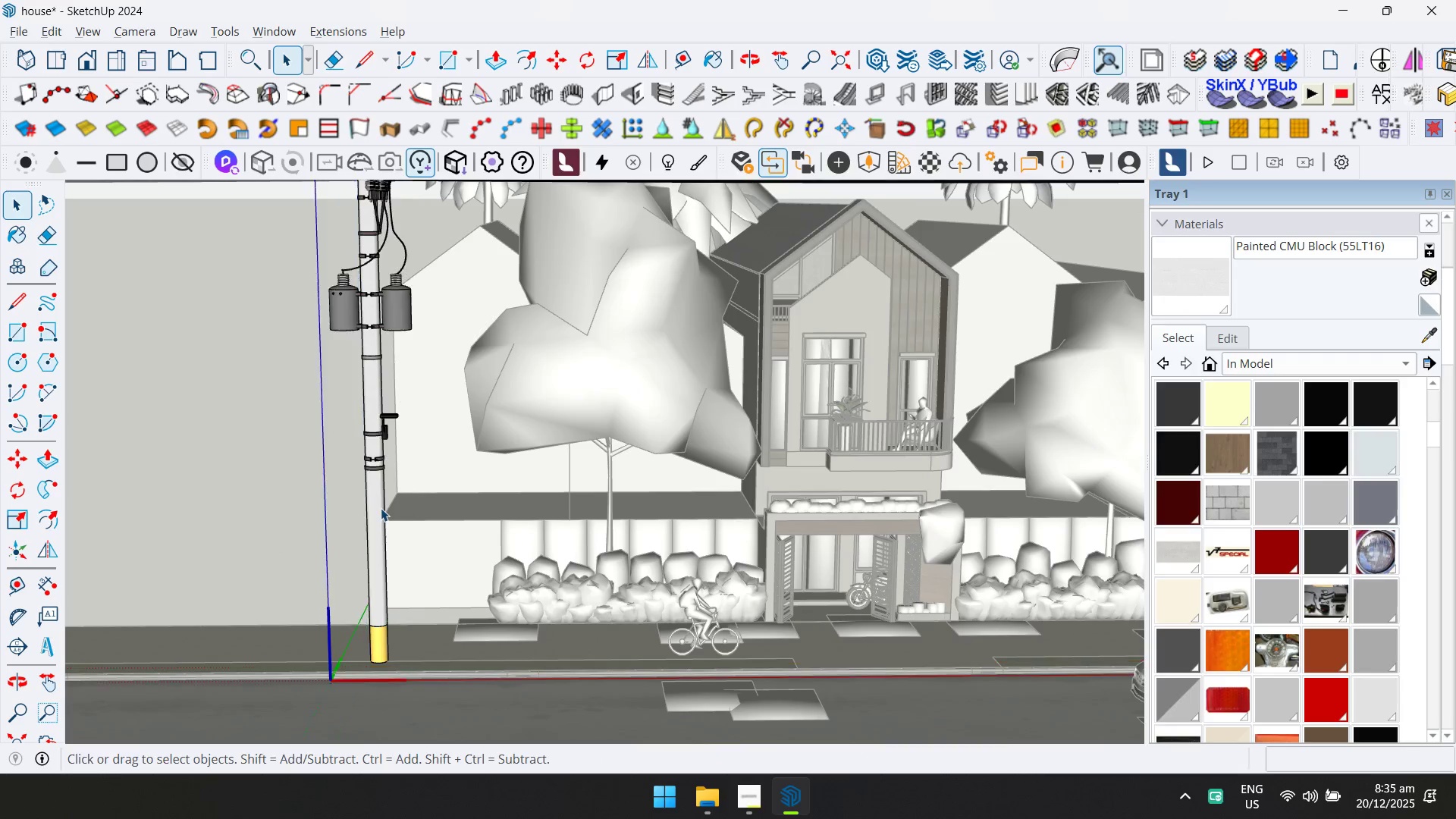 
key(Escape)
 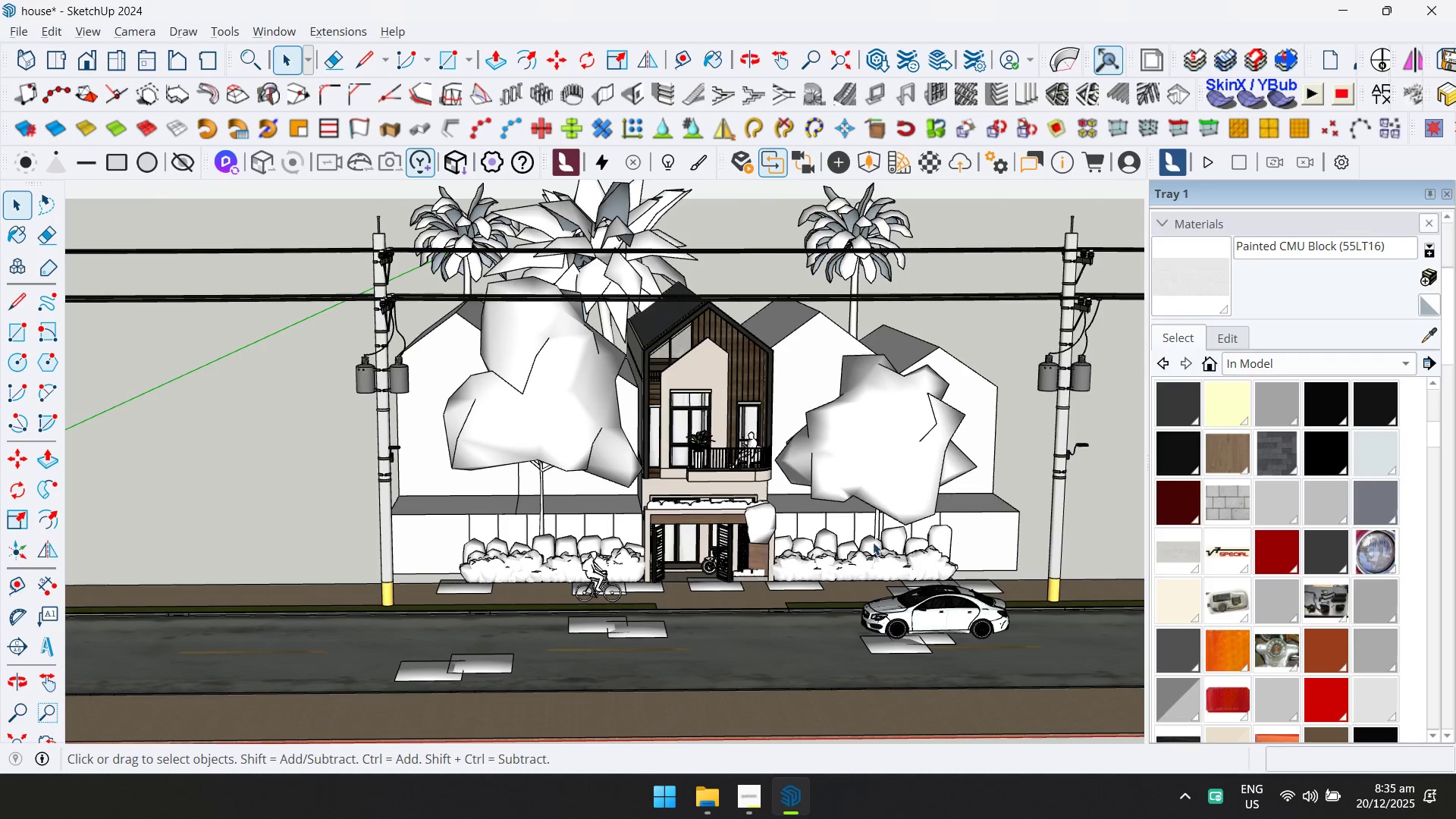 
scroll: coordinate [420, 500], scroll_direction: down, amount: 8.0
 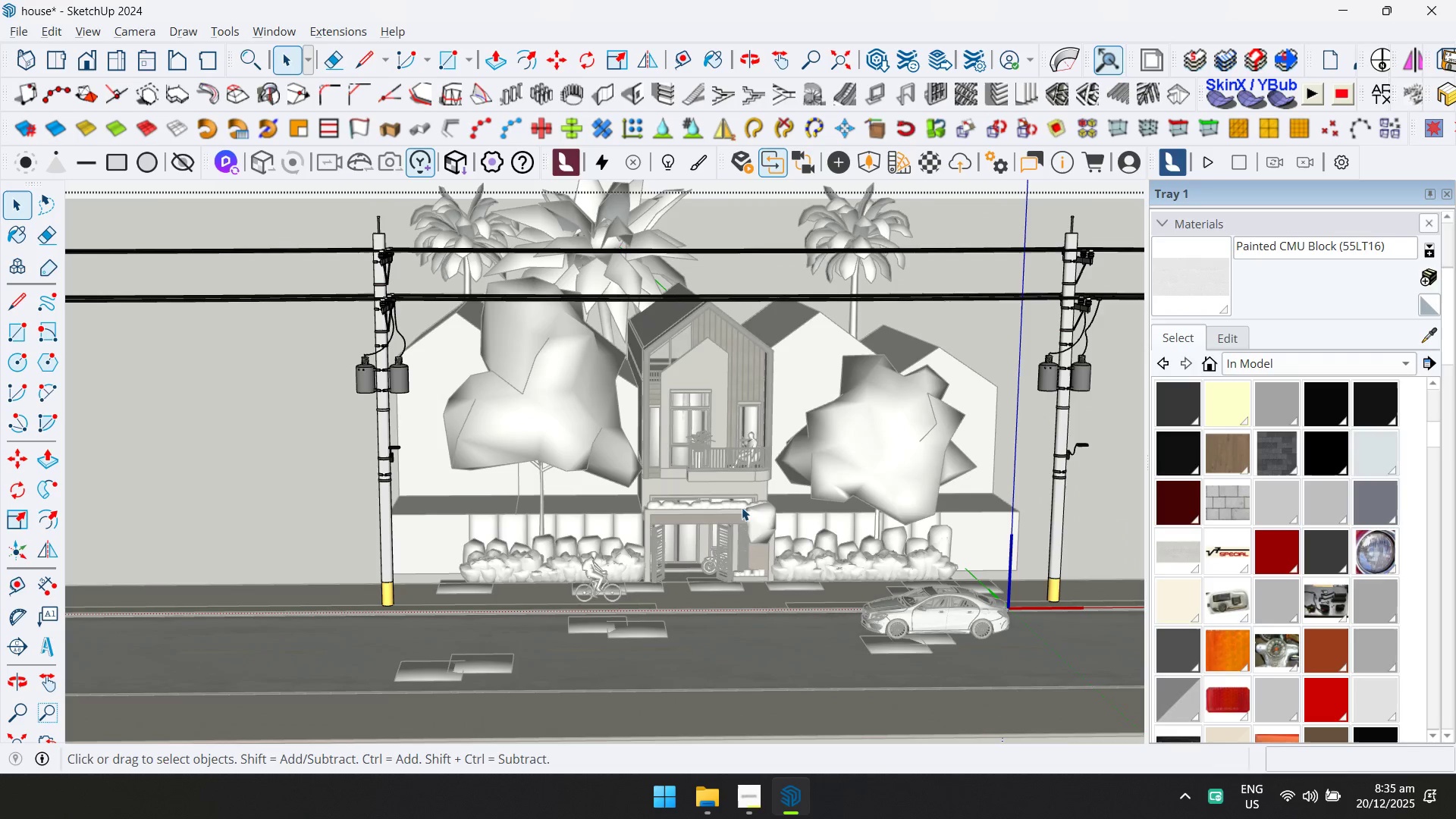 
scroll: coordinate [445, 613], scroll_direction: up, amount: 5.0
 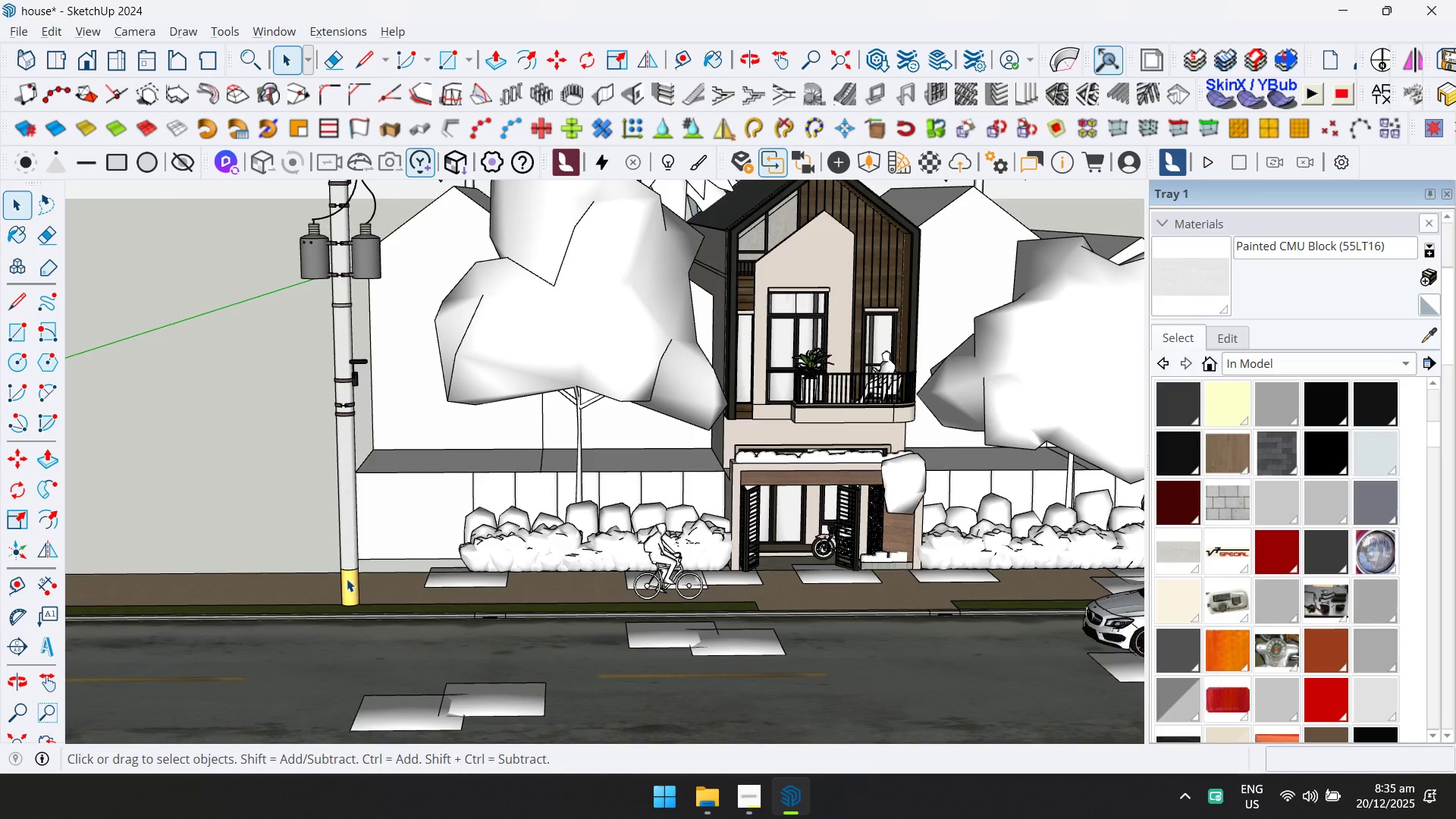 
double_click([347, 579])
 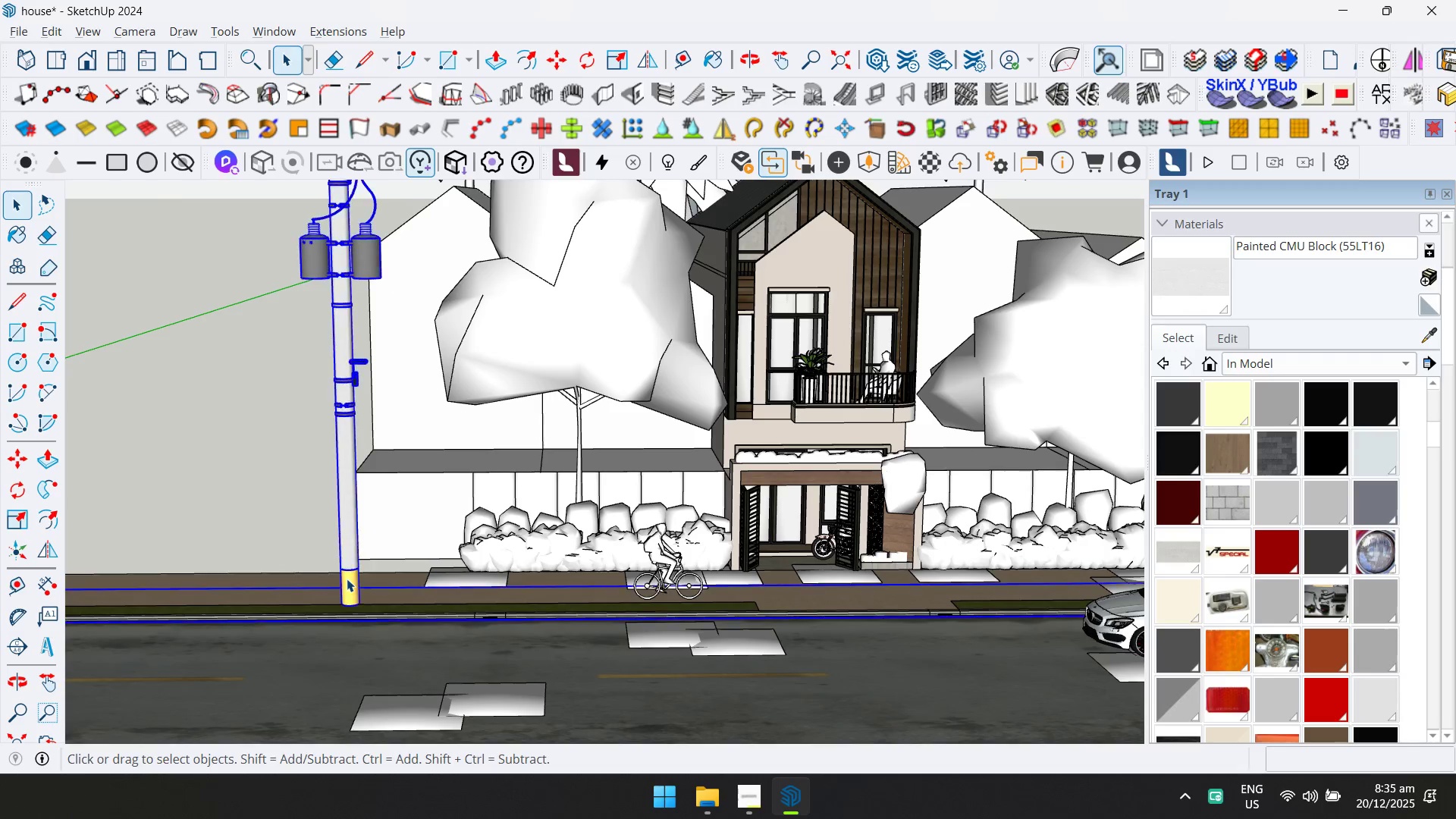 
triple_click([347, 579])
 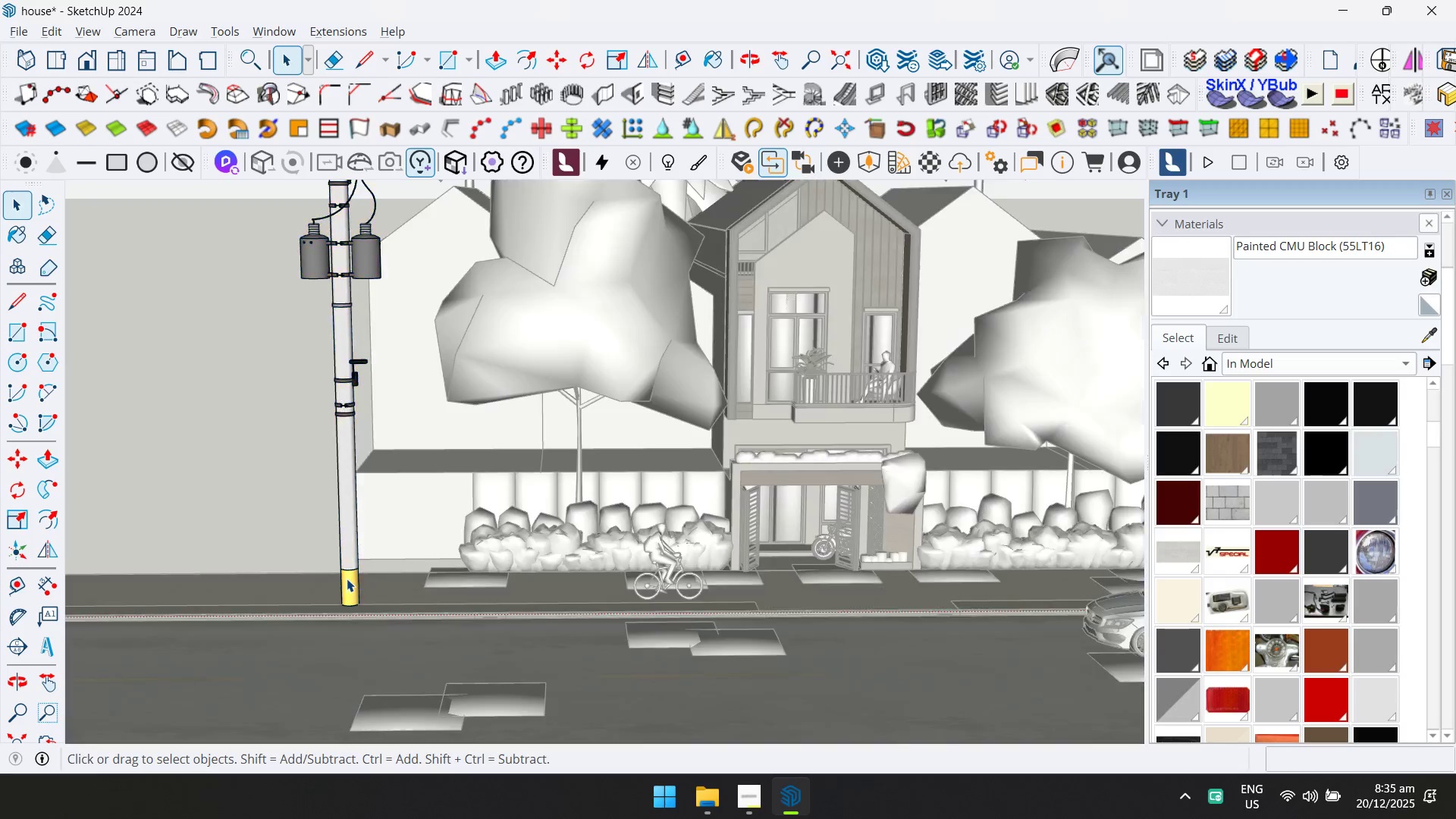 
triple_click([347, 579])
 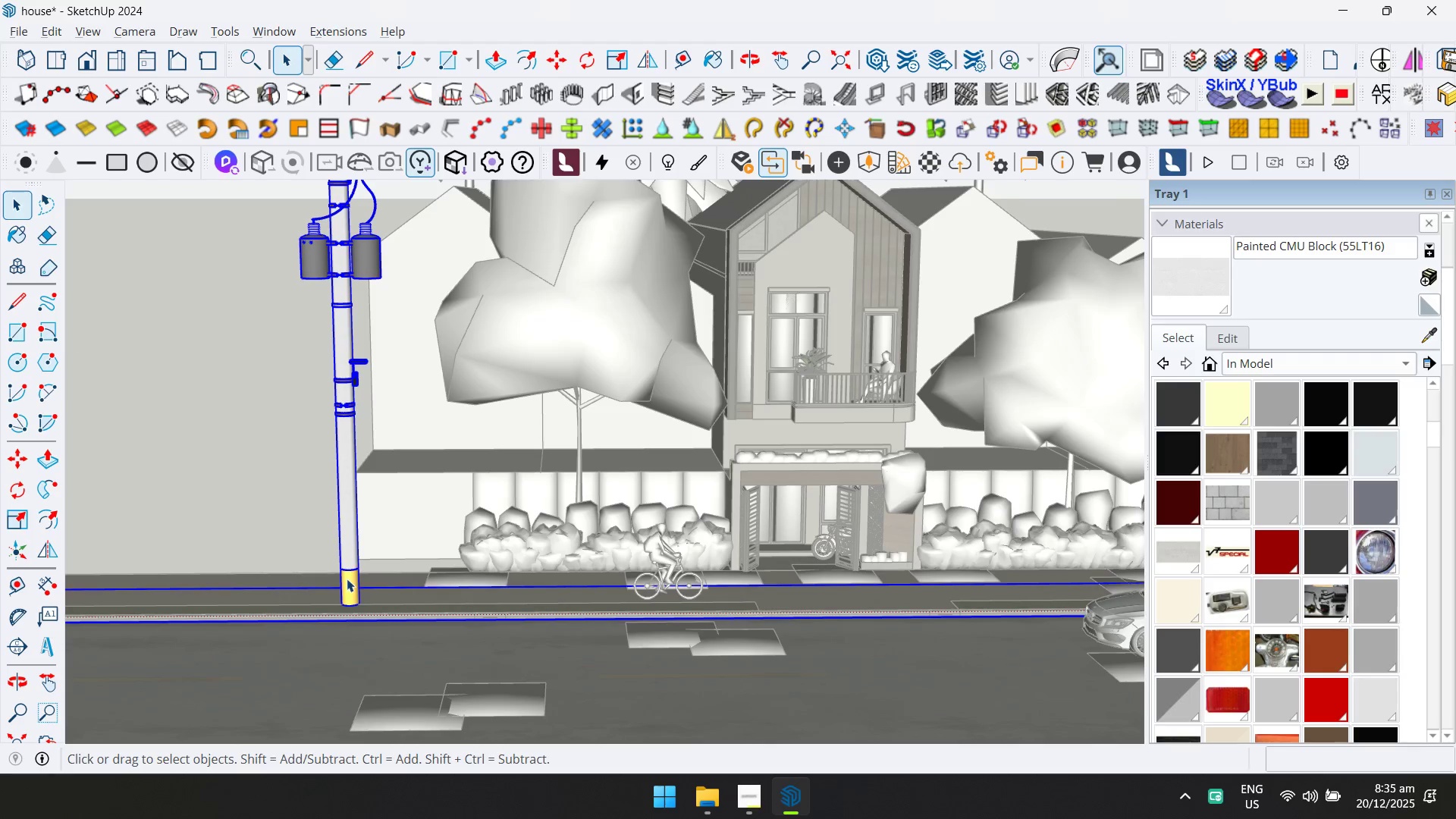 
double_click([346, 591])
 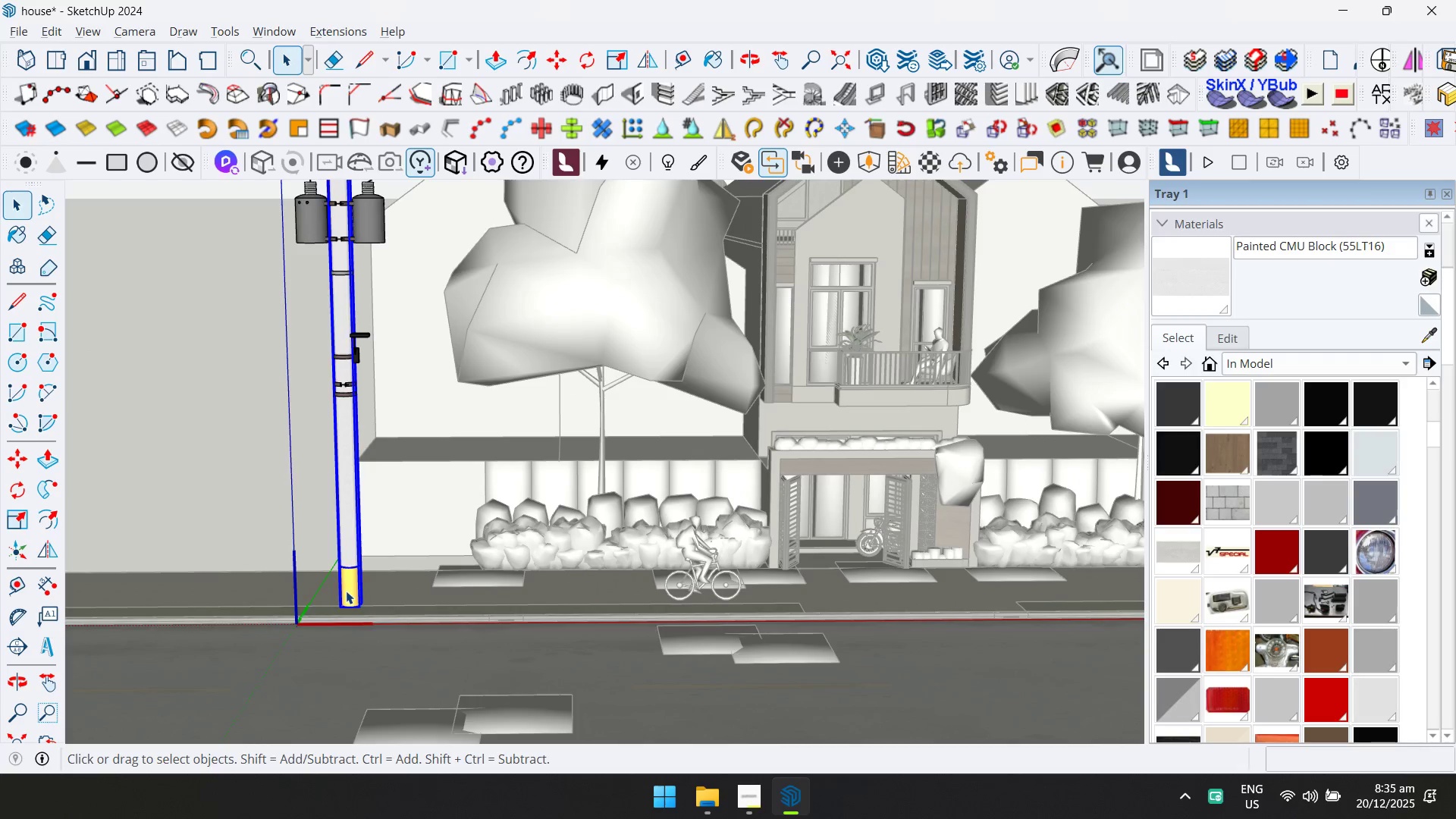 
scroll: coordinate [344, 592], scroll_direction: up, amount: 6.0
 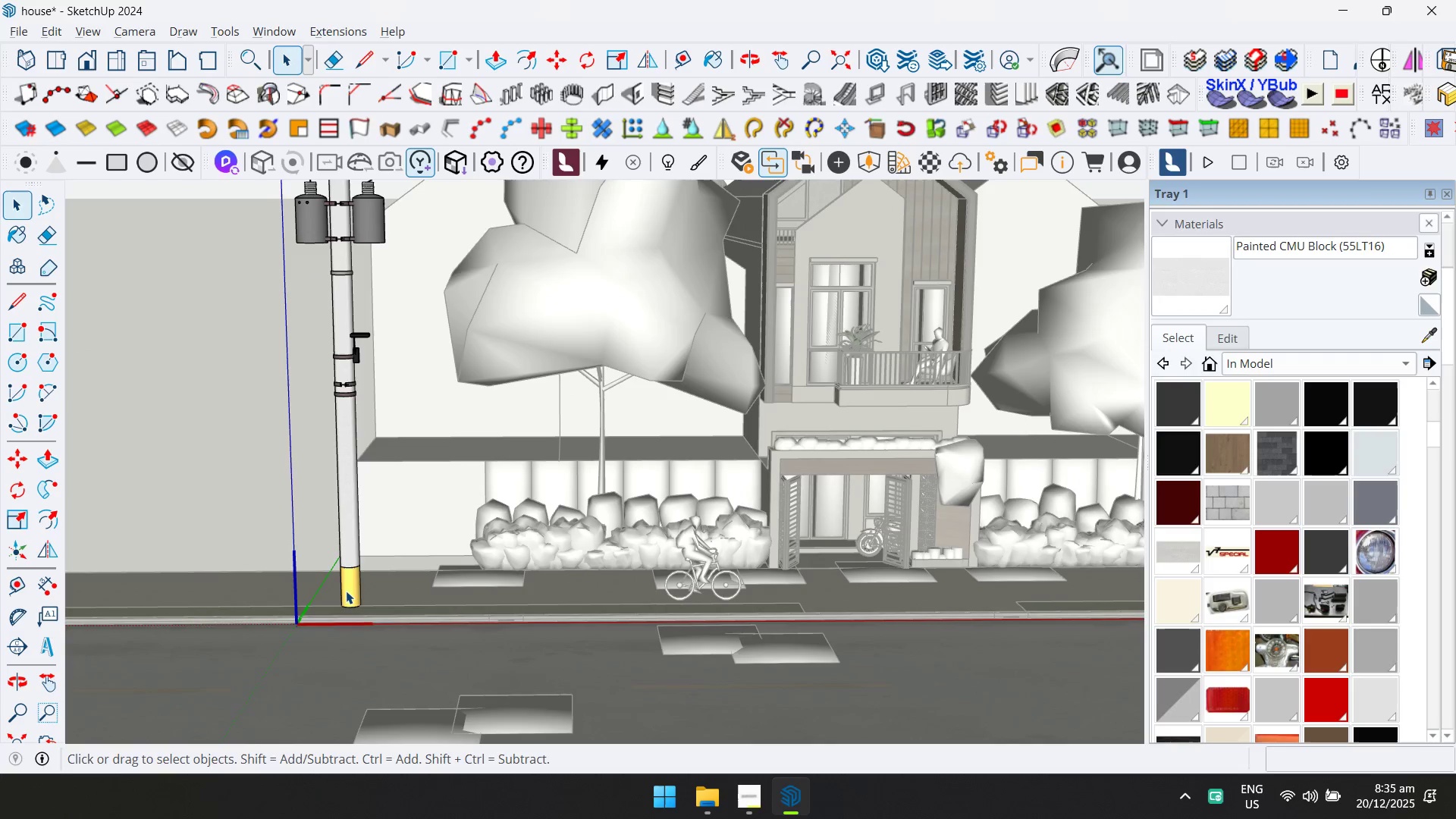 
left_click([346, 591])
 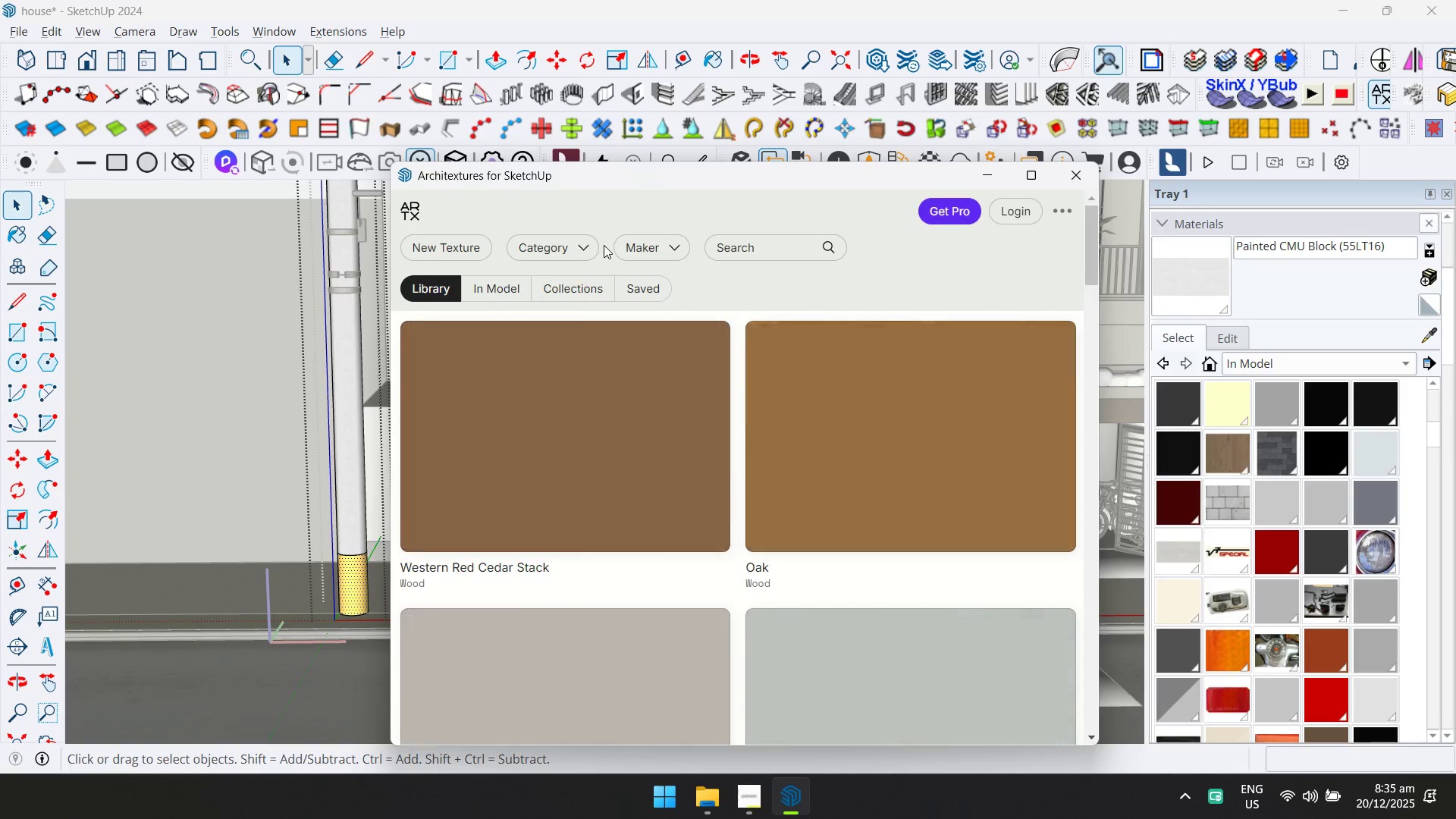 
scroll: coordinate [346, 591], scroll_direction: up, amount: 6.0
 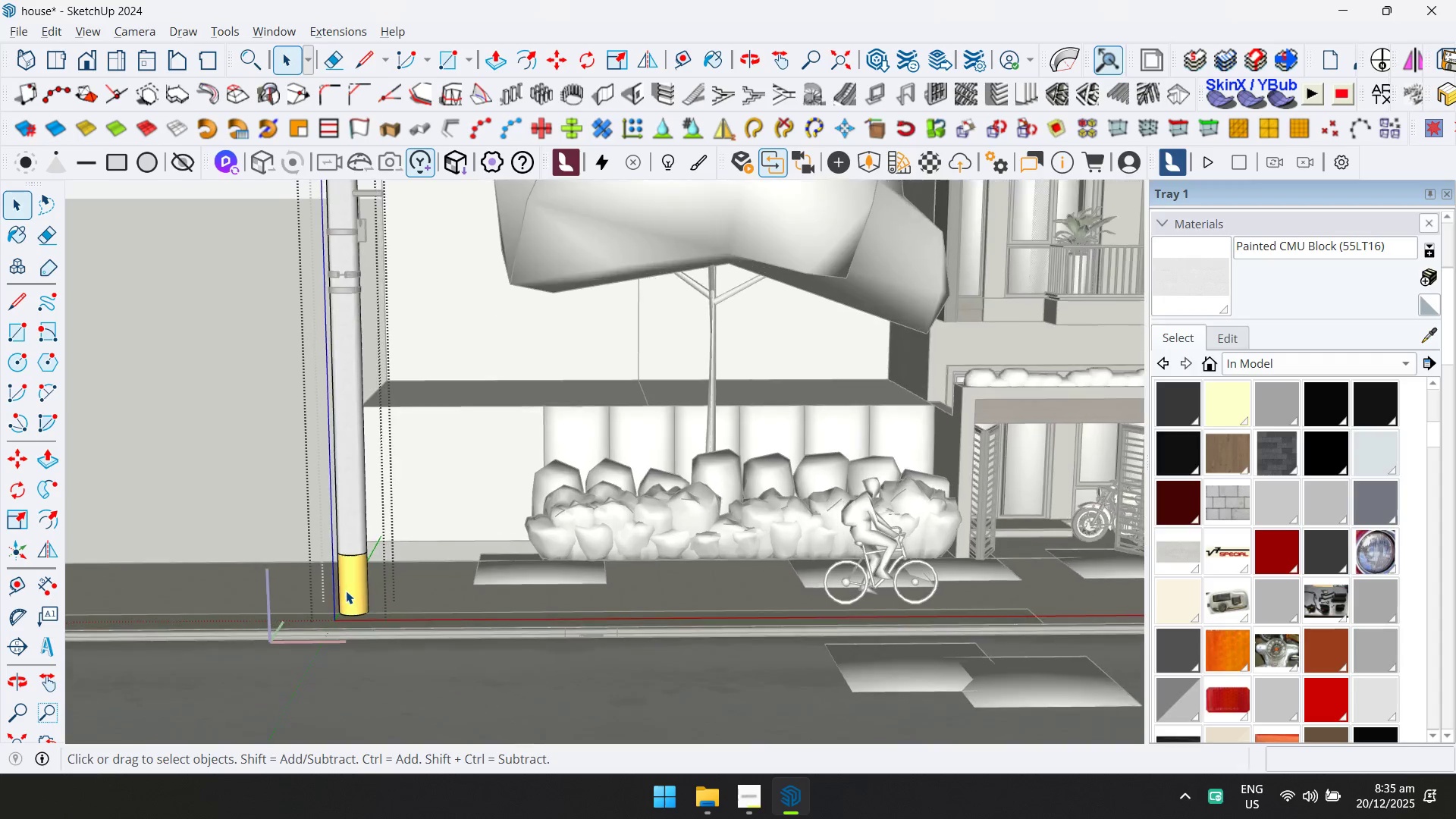 
left_click([594, 504])
 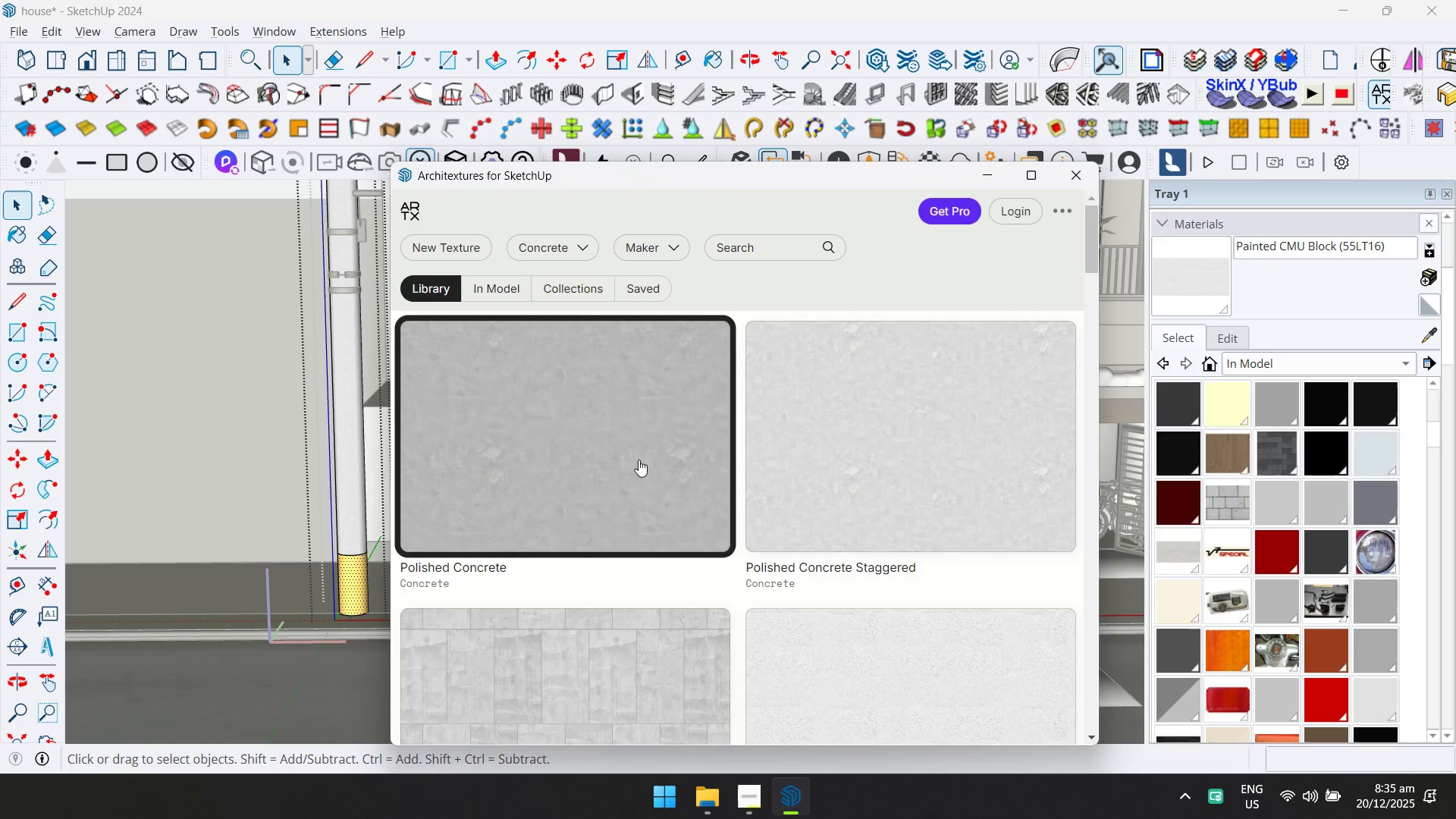 
scroll: coordinate [635, 478], scroll_direction: down, amount: 5.0
 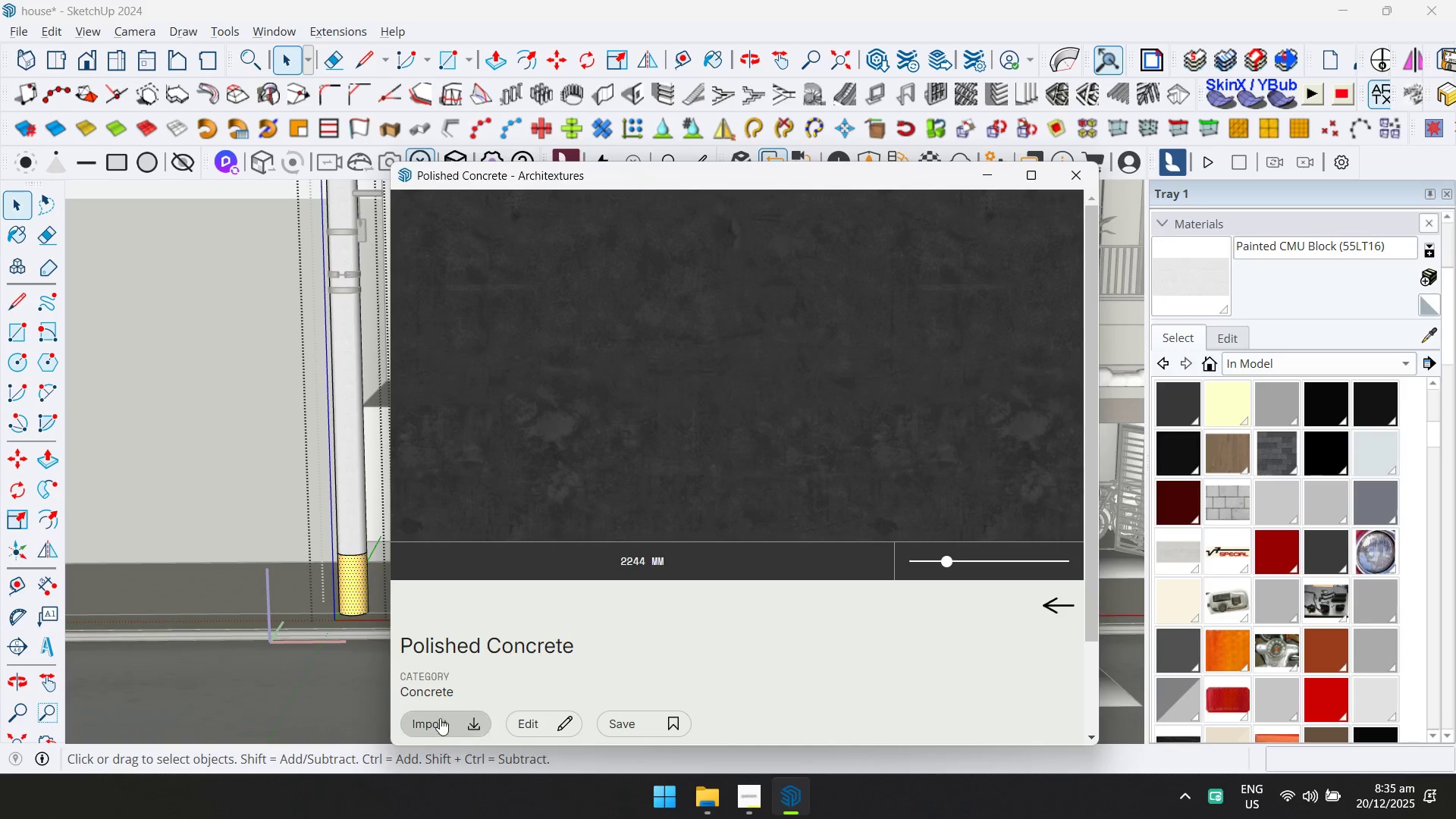 
left_click([455, 722])
 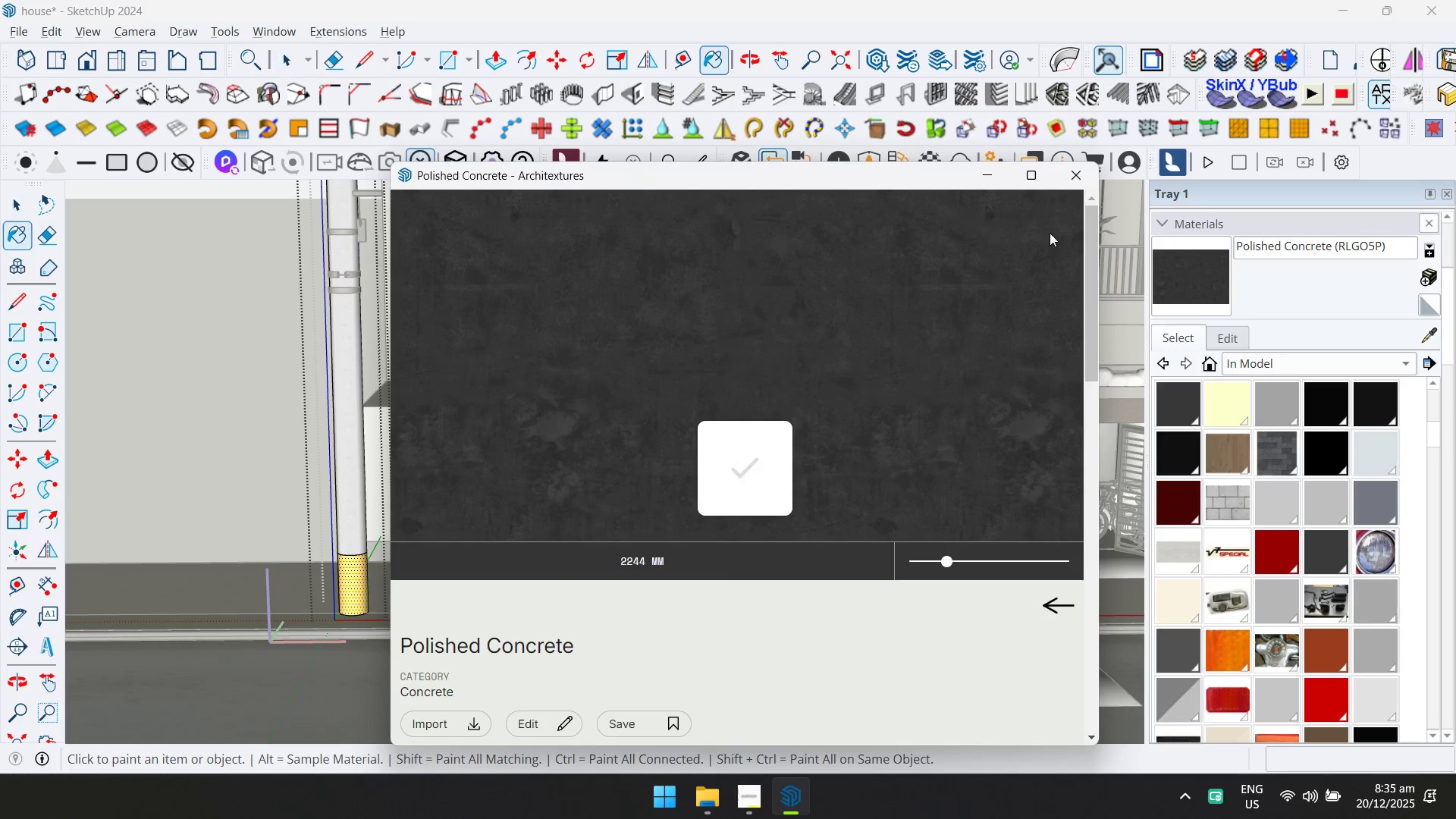 
left_click([1077, 183])
 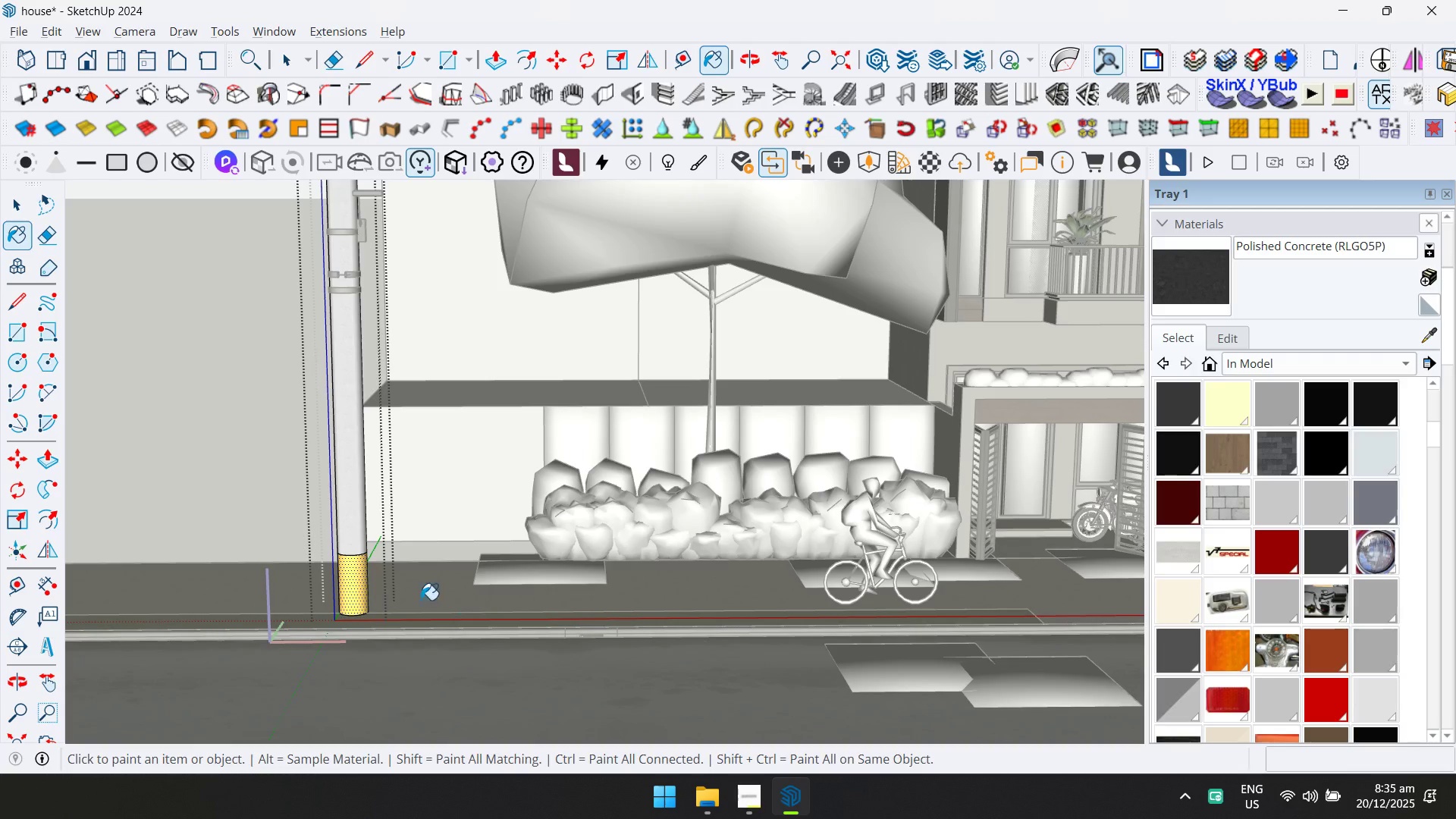 
left_click([349, 570])
 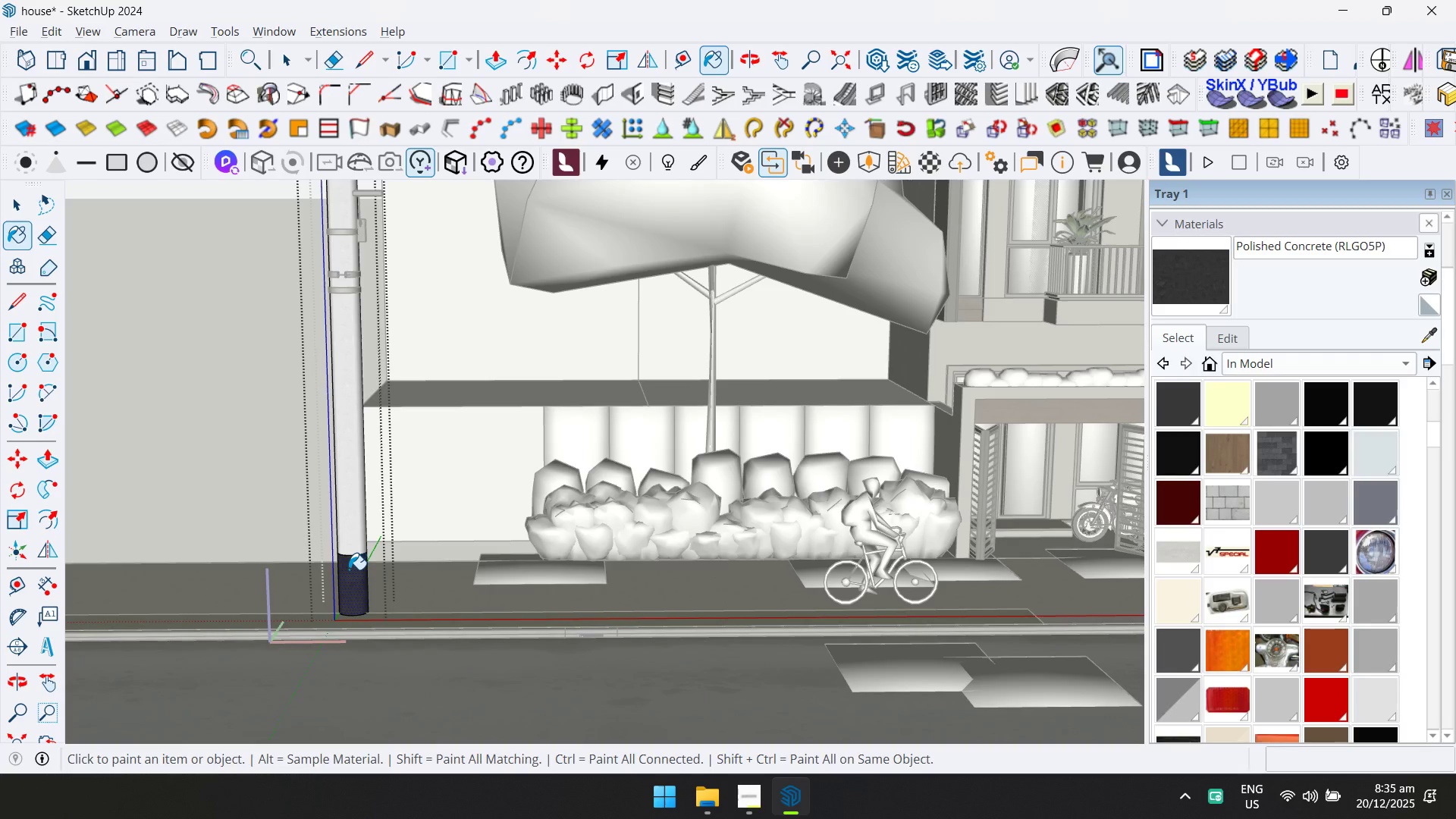 
key(Space)
 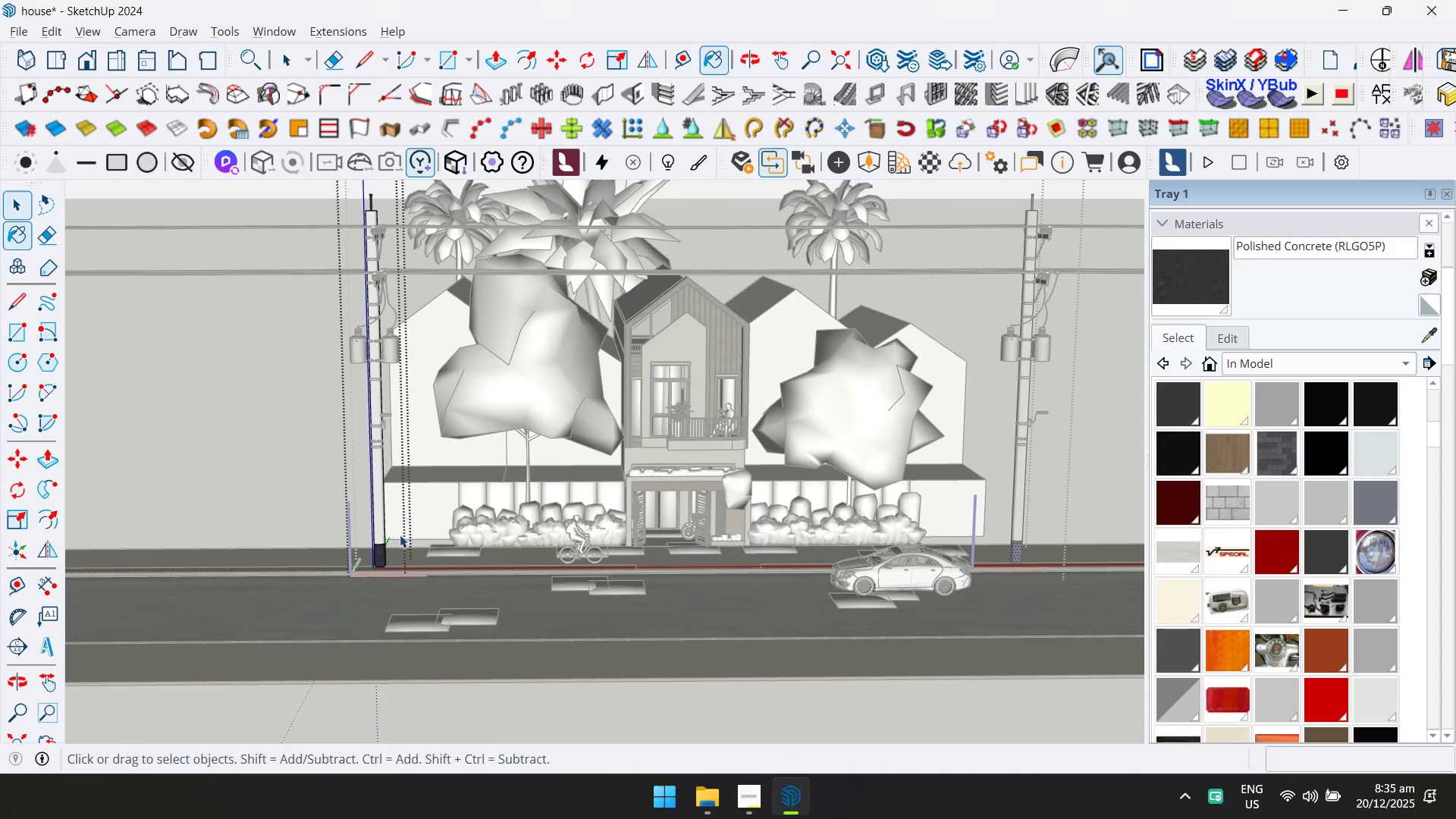 
scroll: coordinate [400, 535], scroll_direction: down, amount: 23.0
 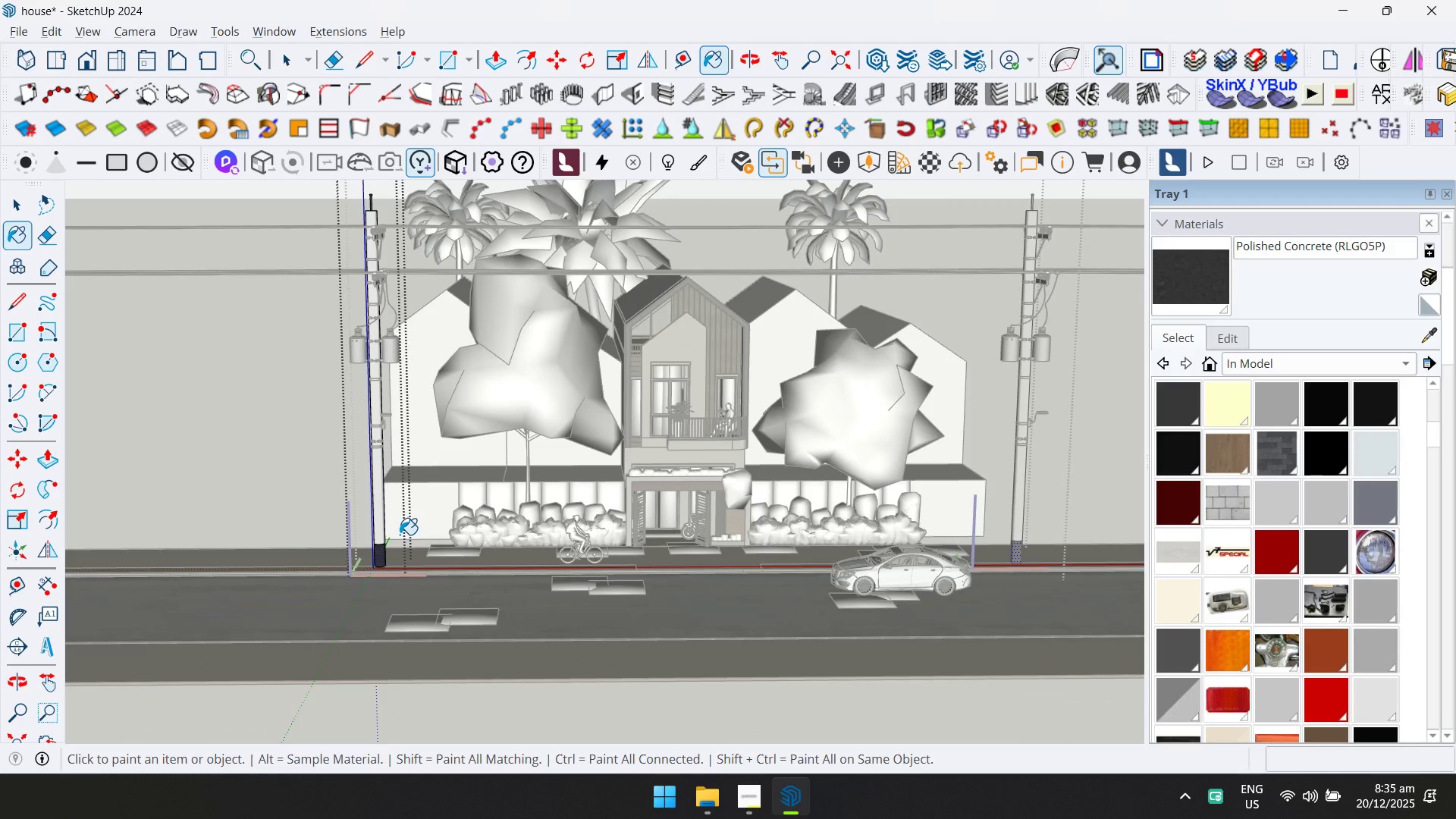 
key(Escape)
 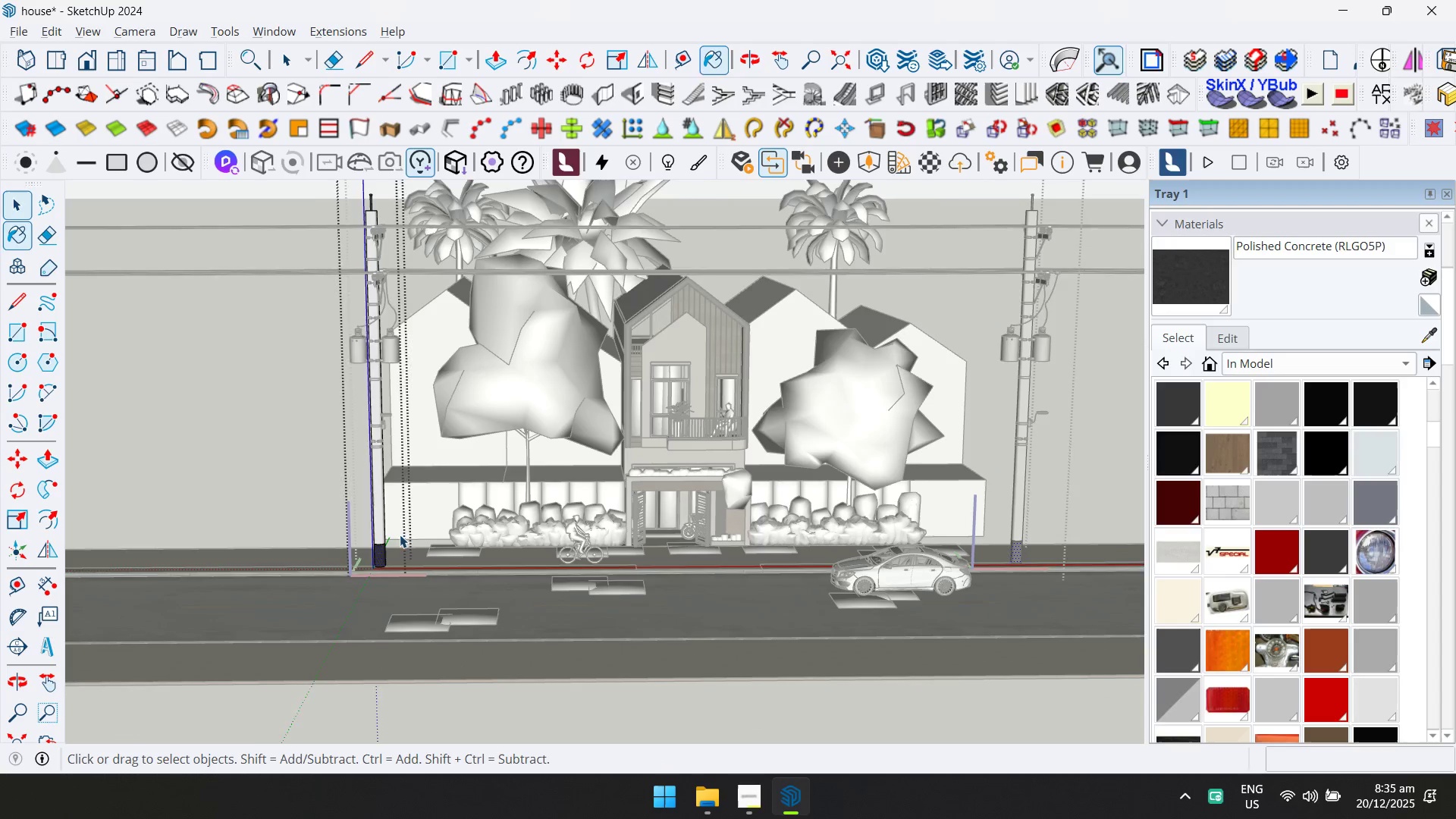 
key(Escape)
 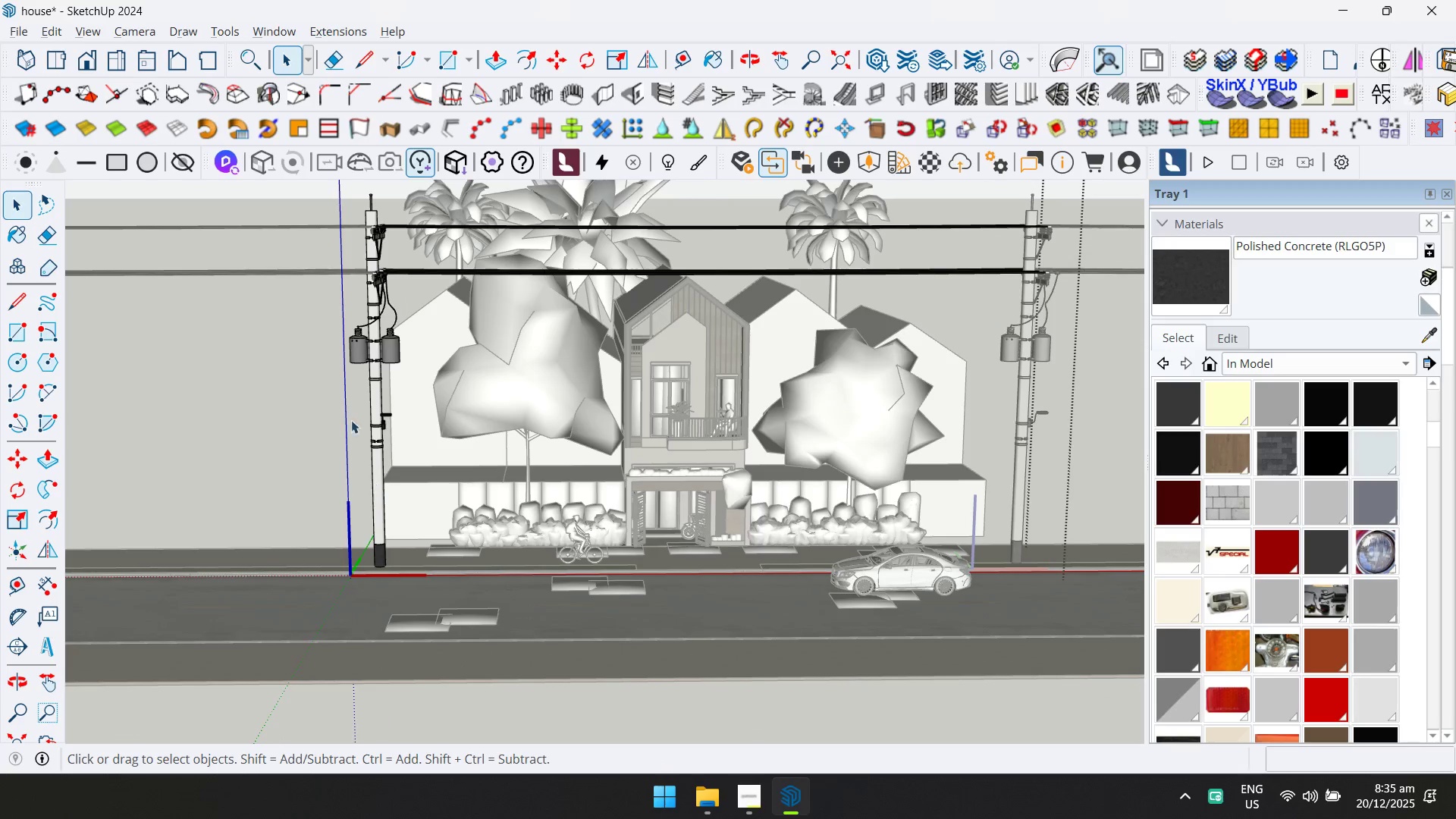 
double_click([395, 338])
 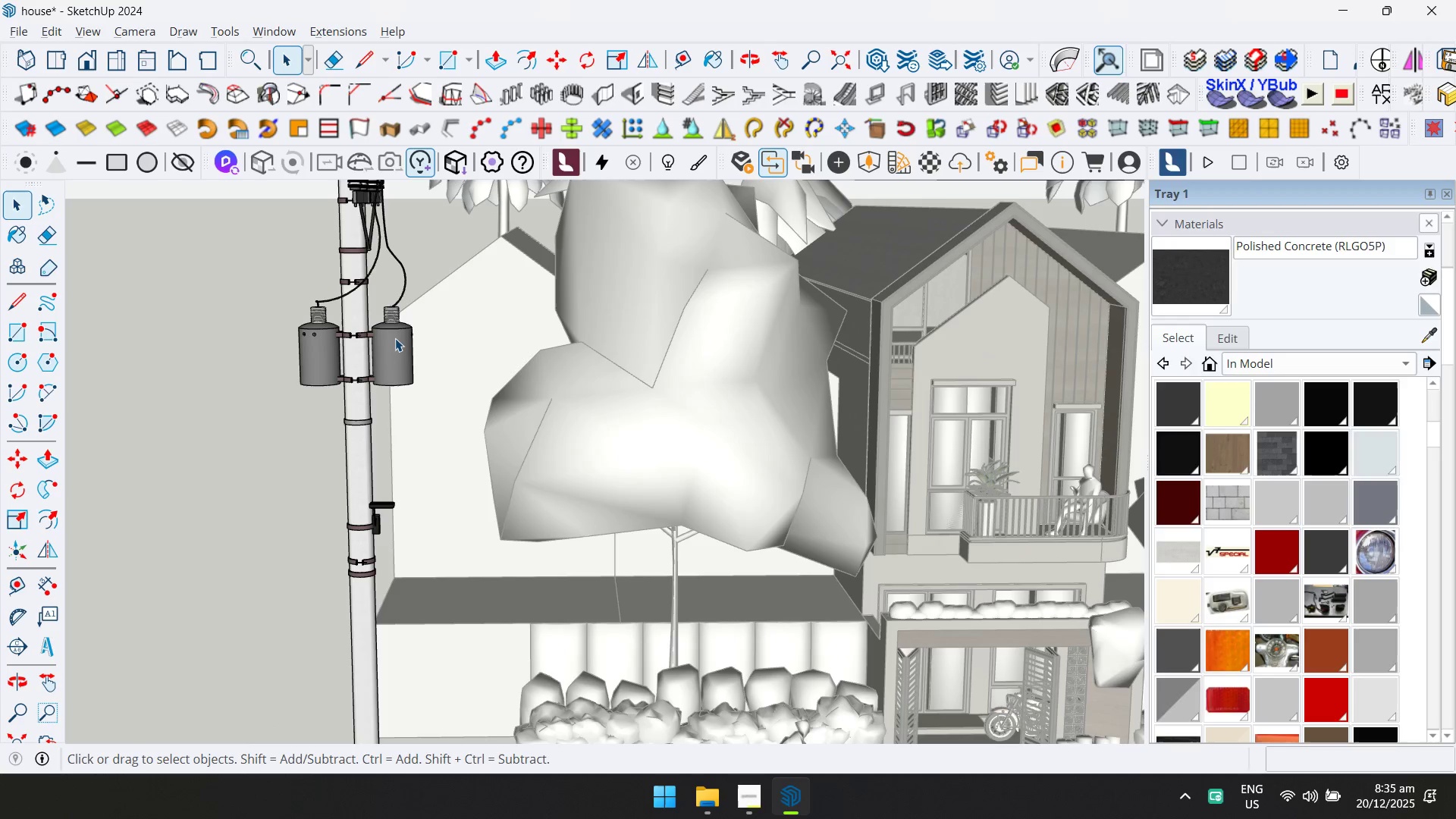 
triple_click([395, 338])
 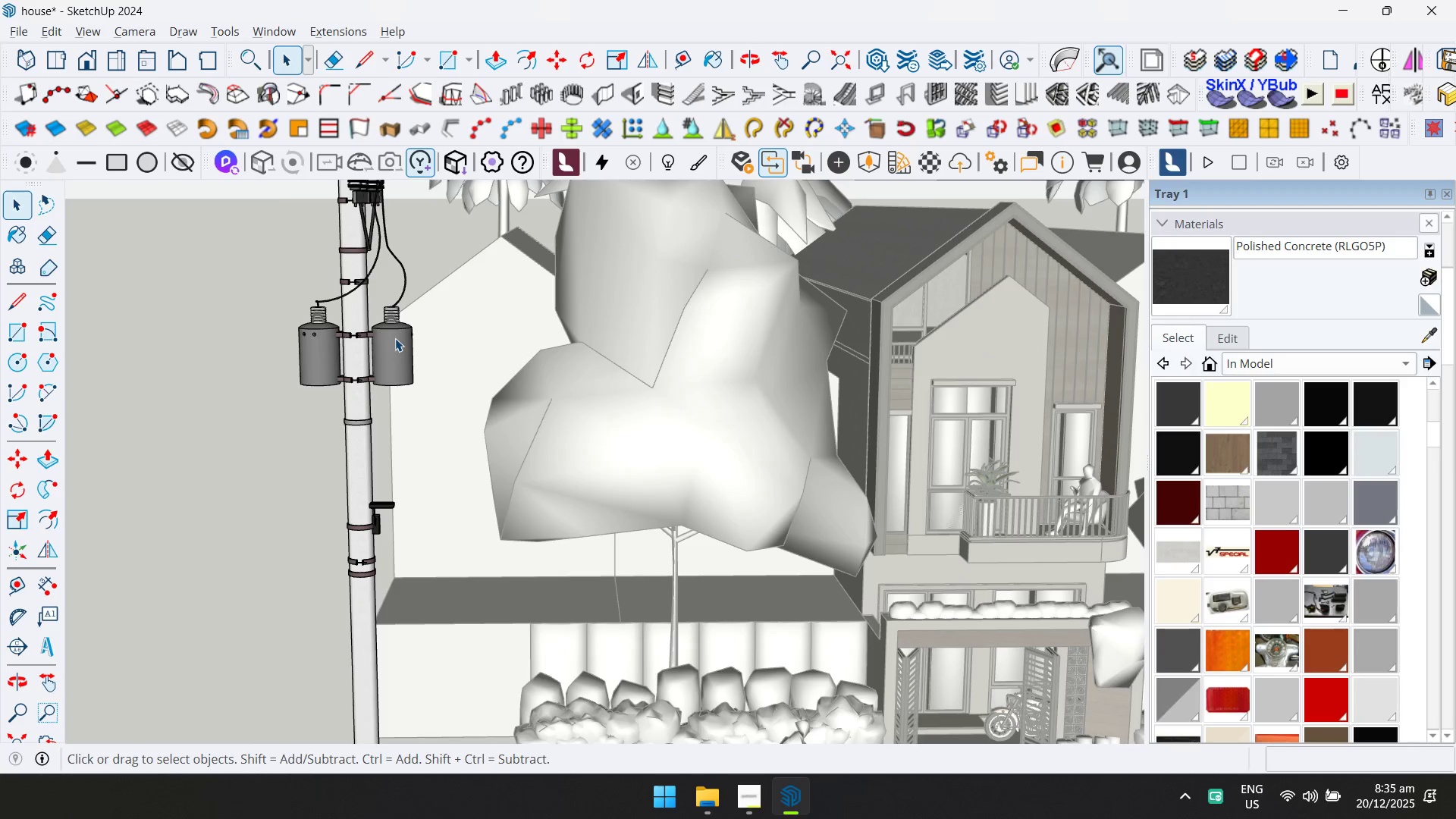 
scroll: coordinate [394, 347], scroll_direction: up, amount: 27.0
 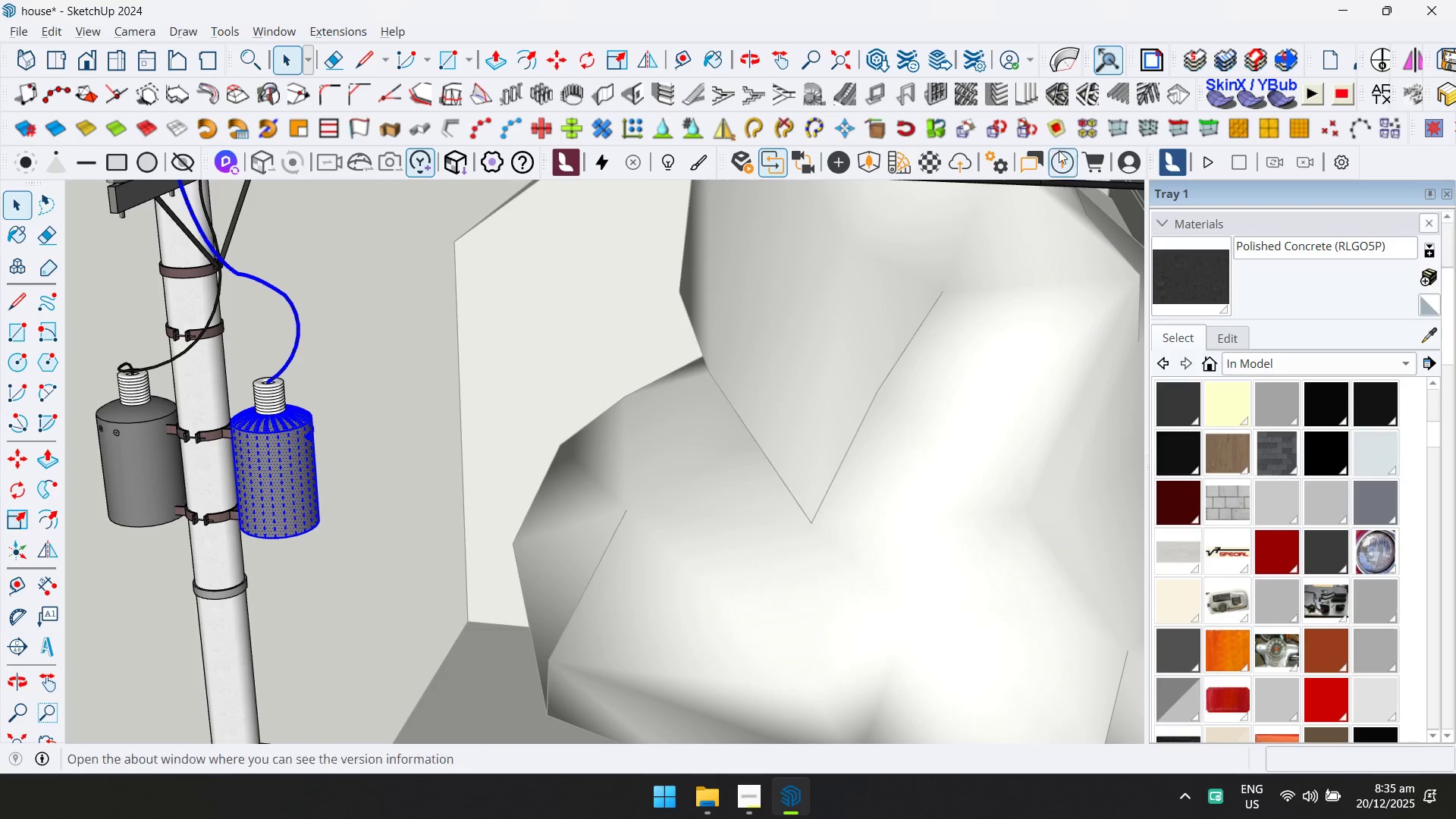 
left_click([1376, 96])
 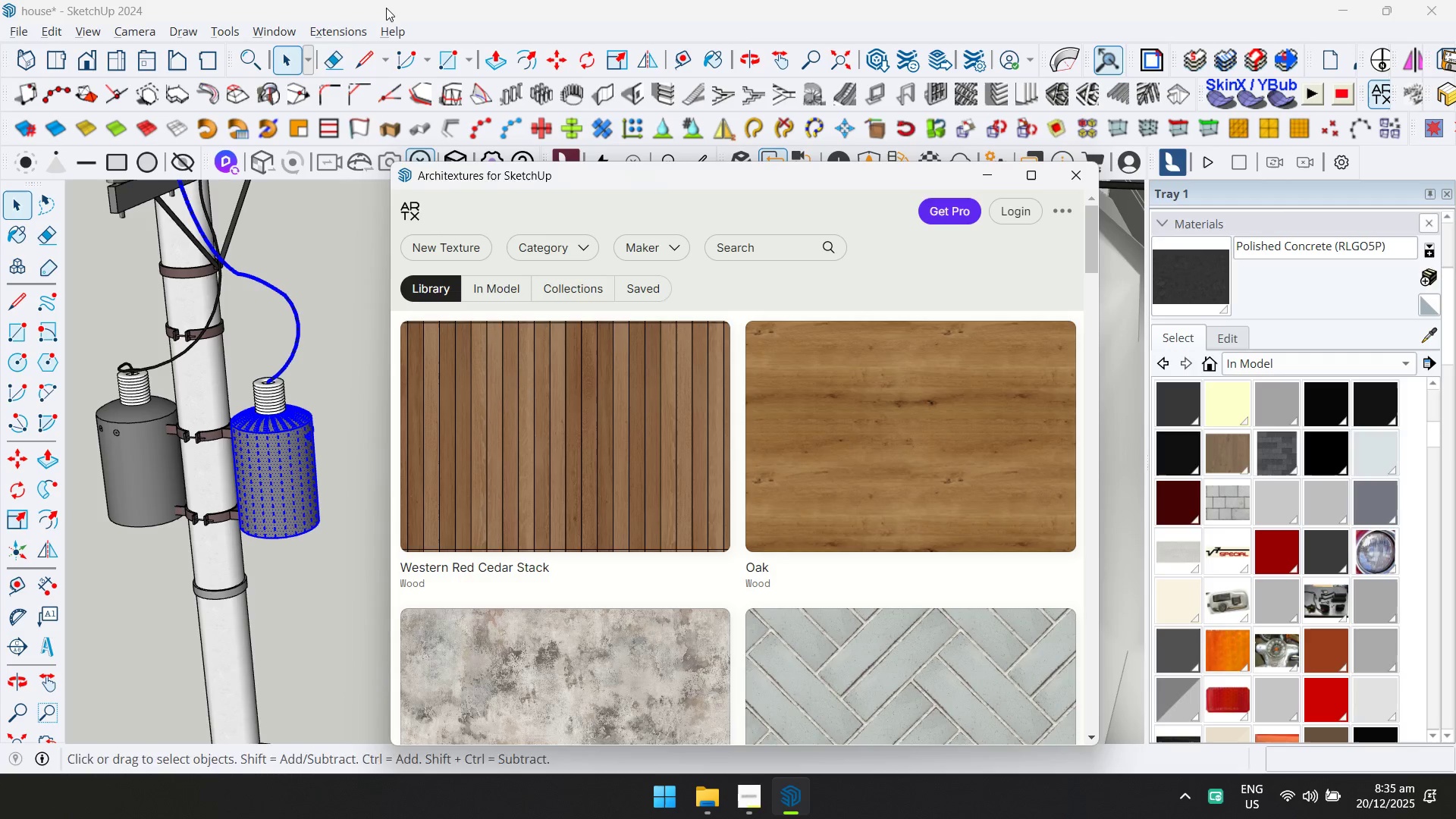 
left_click([551, 240])
 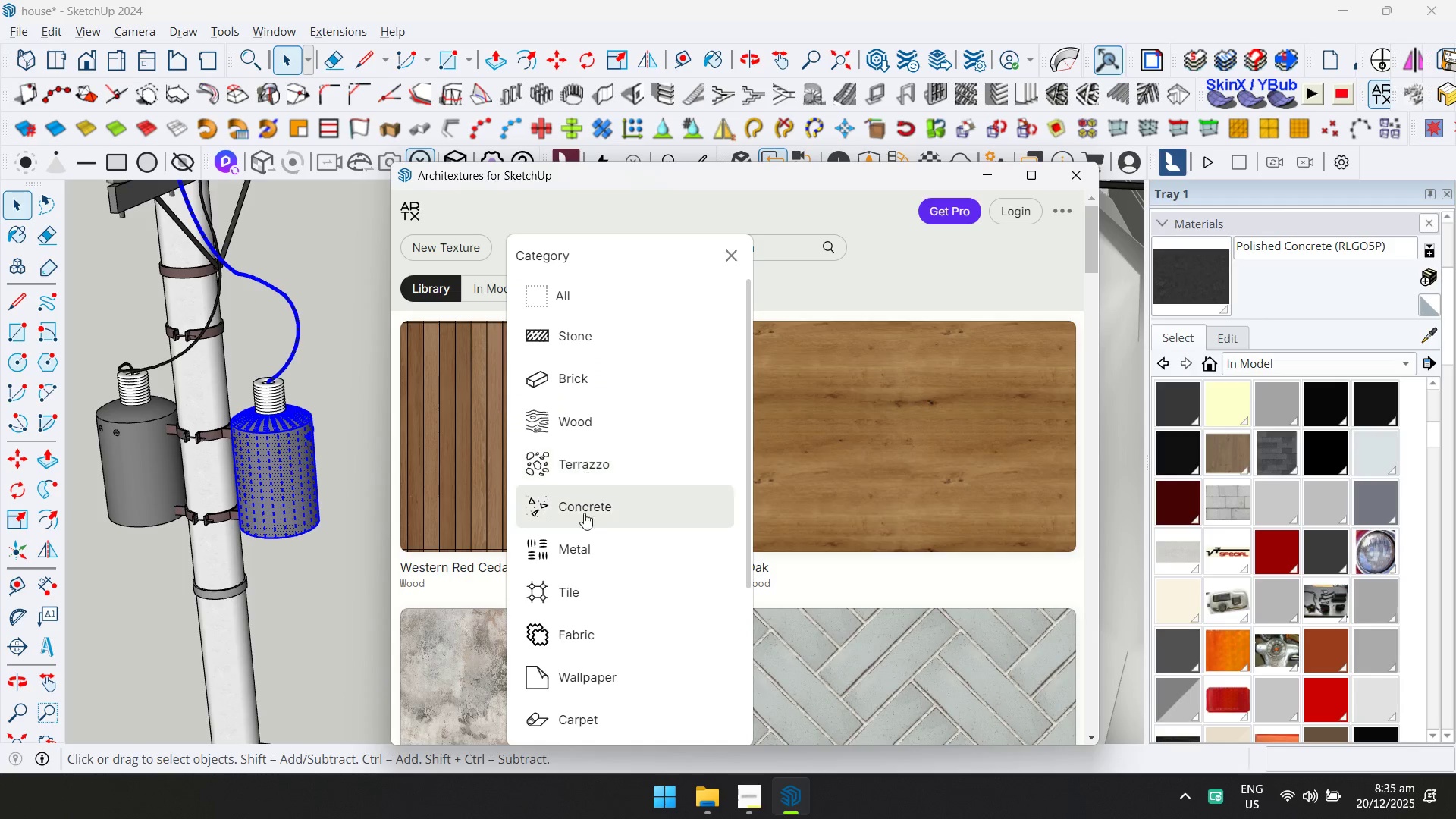 
left_click([586, 538])
 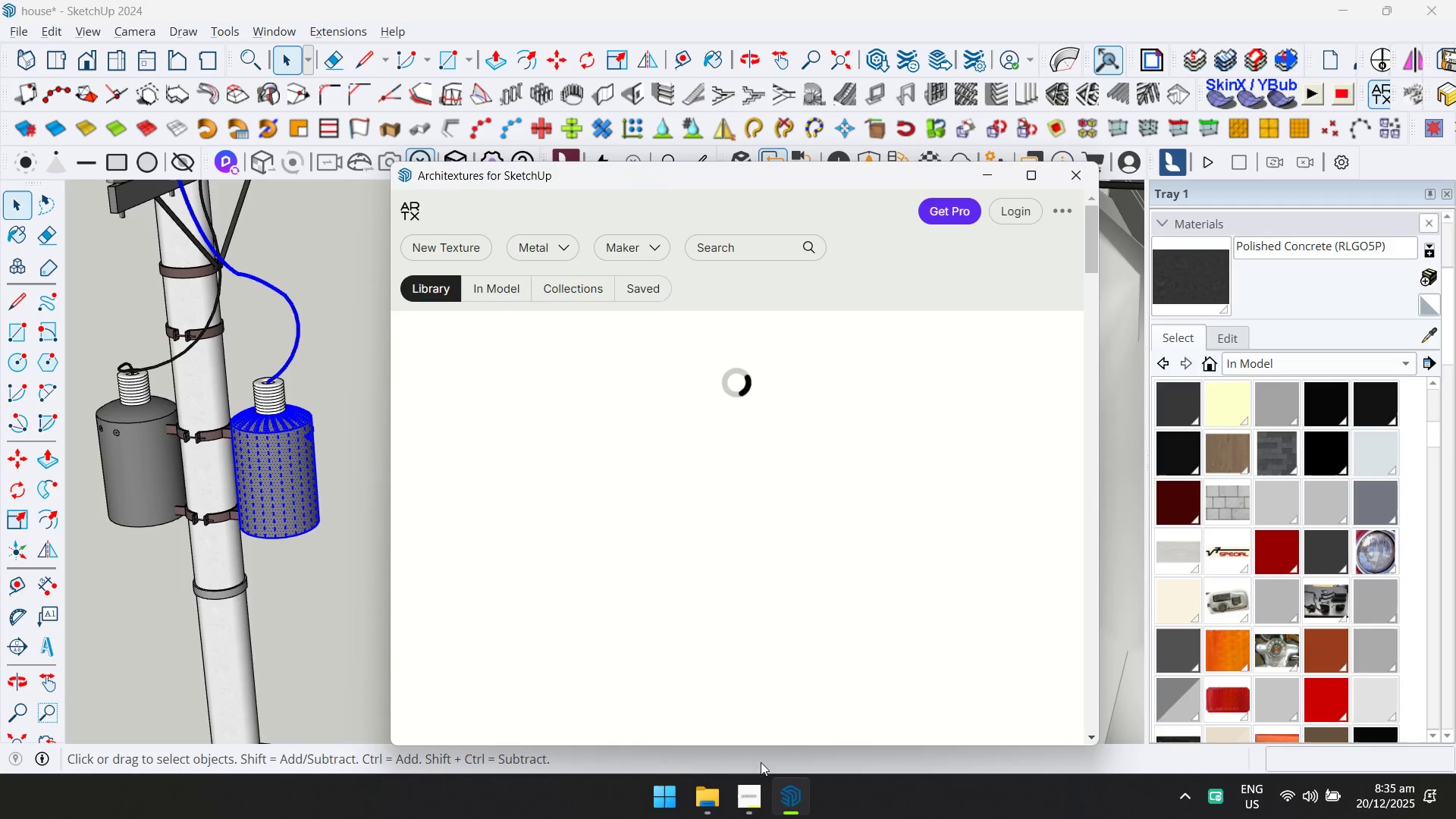 
left_click([739, 797])